 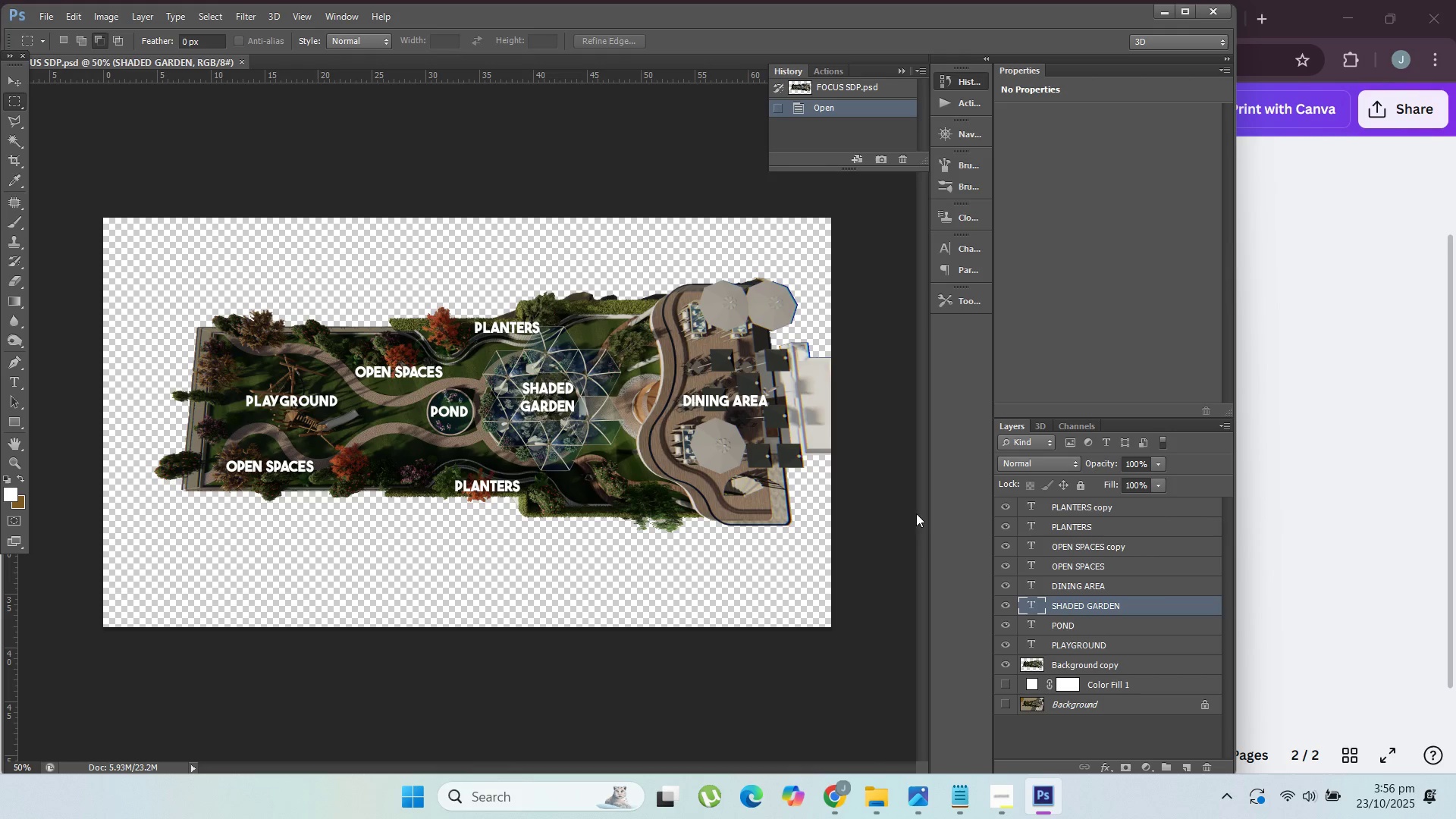 
scroll: coordinate [179, 623], scroll_direction: up, amount: 6.0
 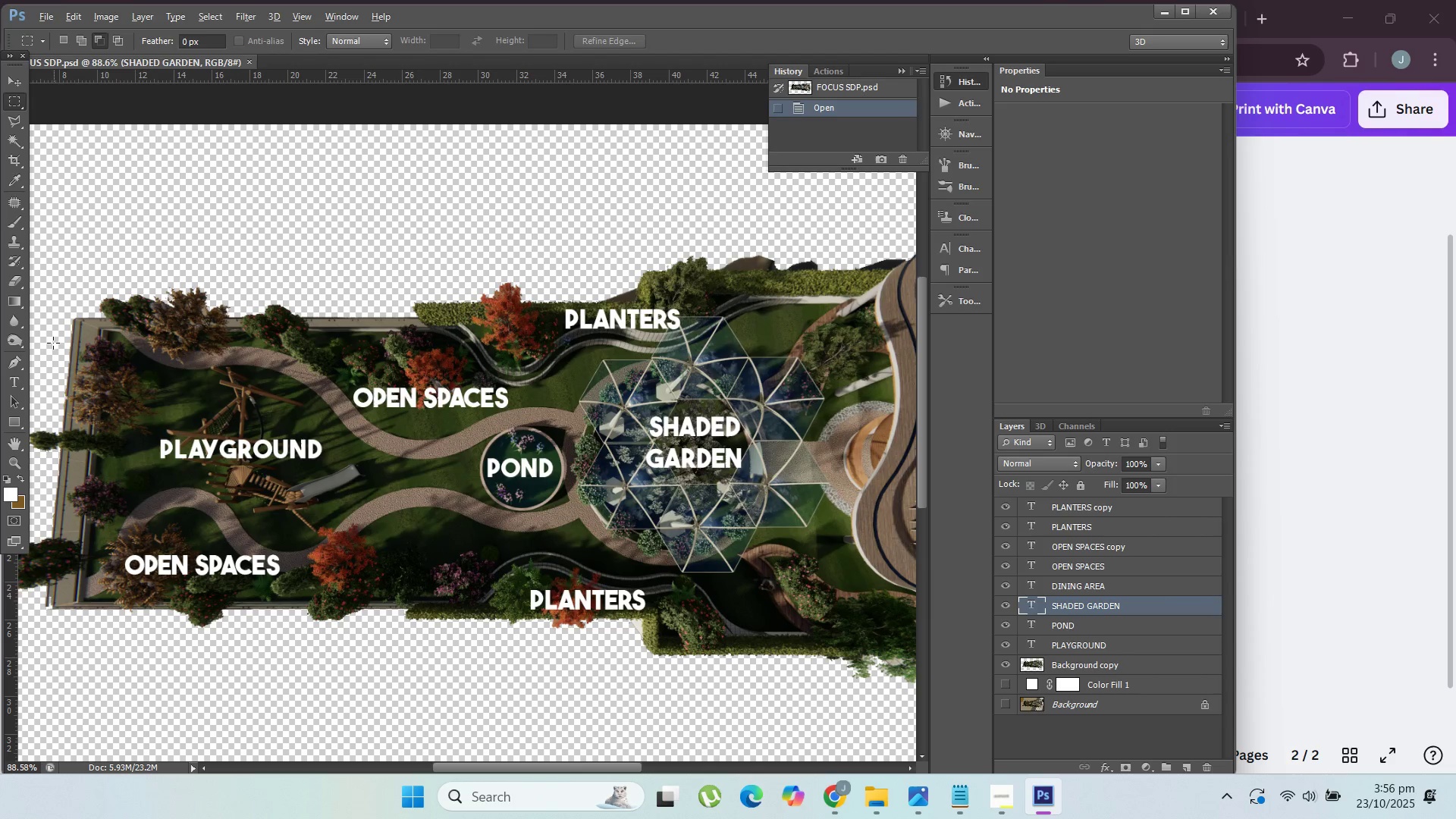 
hold_key(key=AltLeft, duration=0.56)
 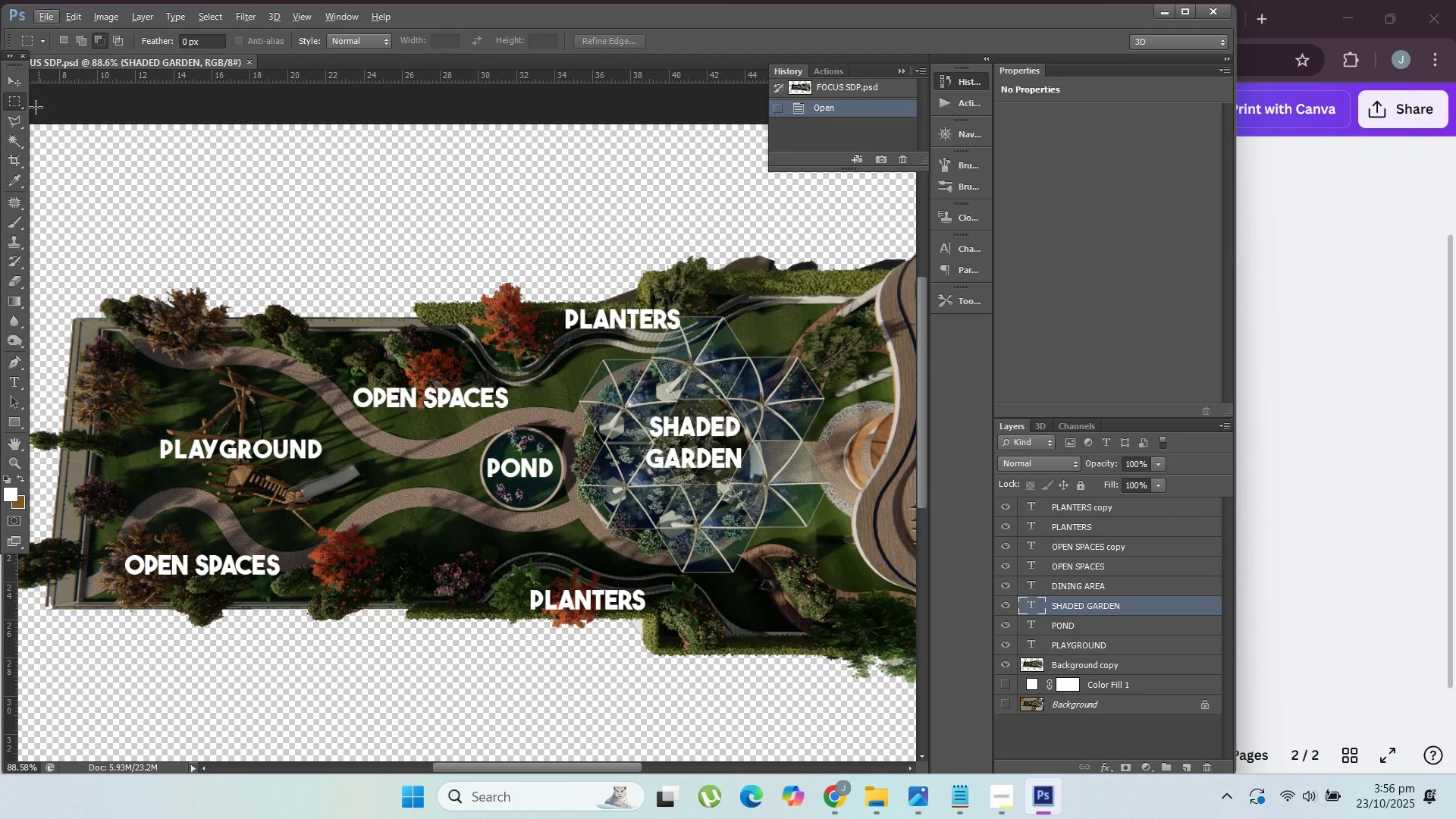 
right_click([11, 120])
 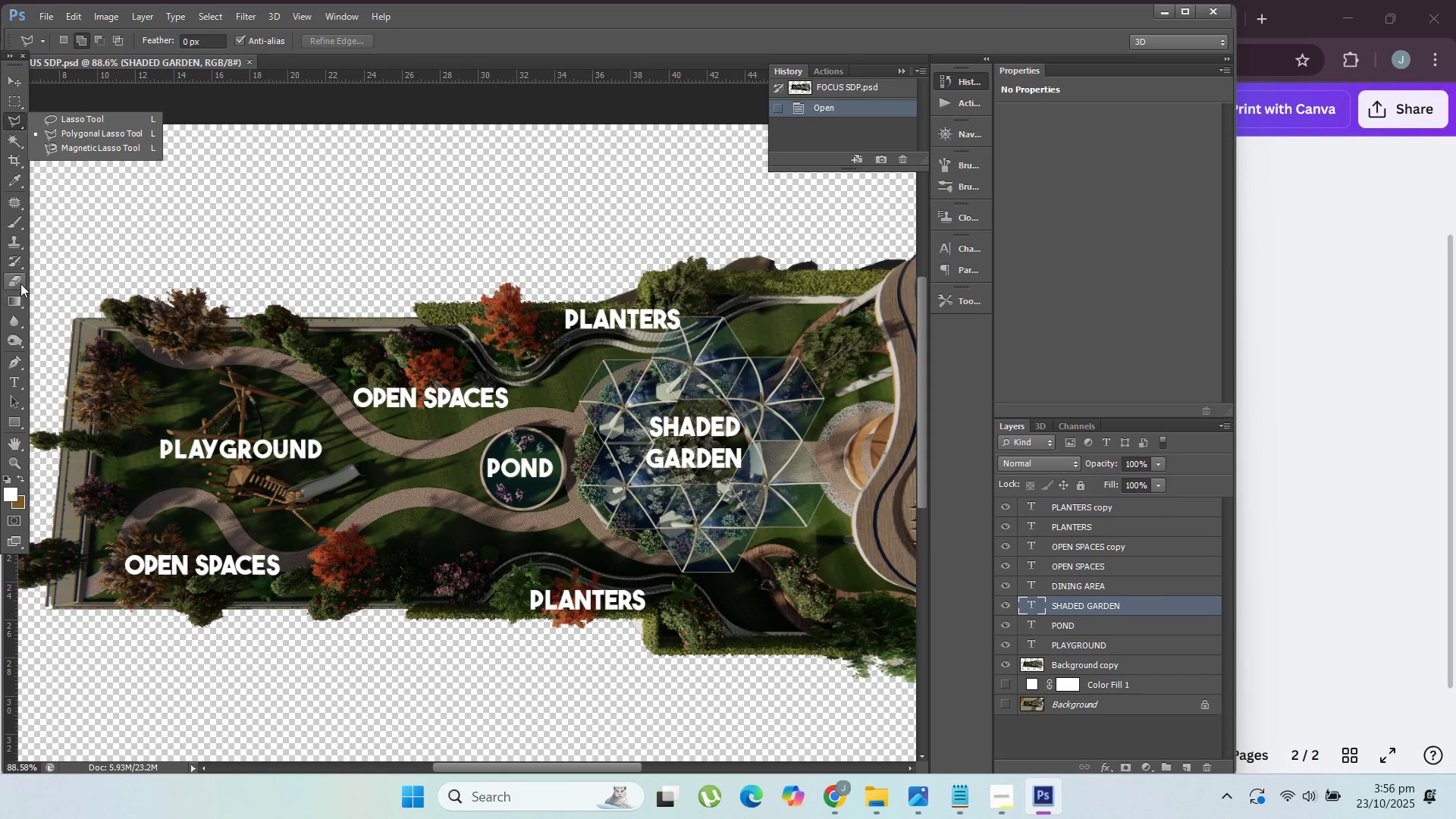 
left_click([8, 359])
 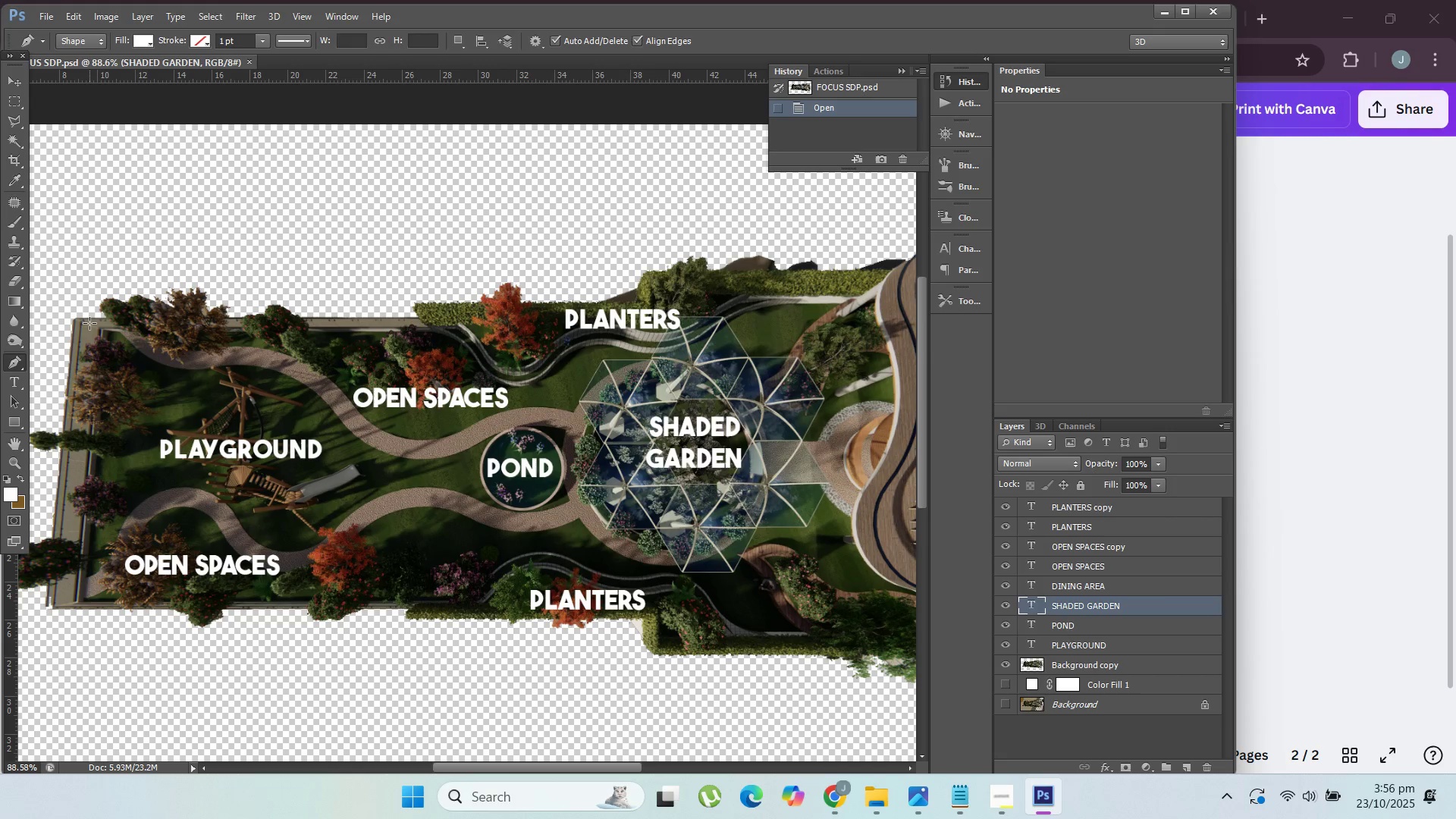 
left_click_drag(start_coordinate=[88, 322], to_coordinate=[136, 352])
 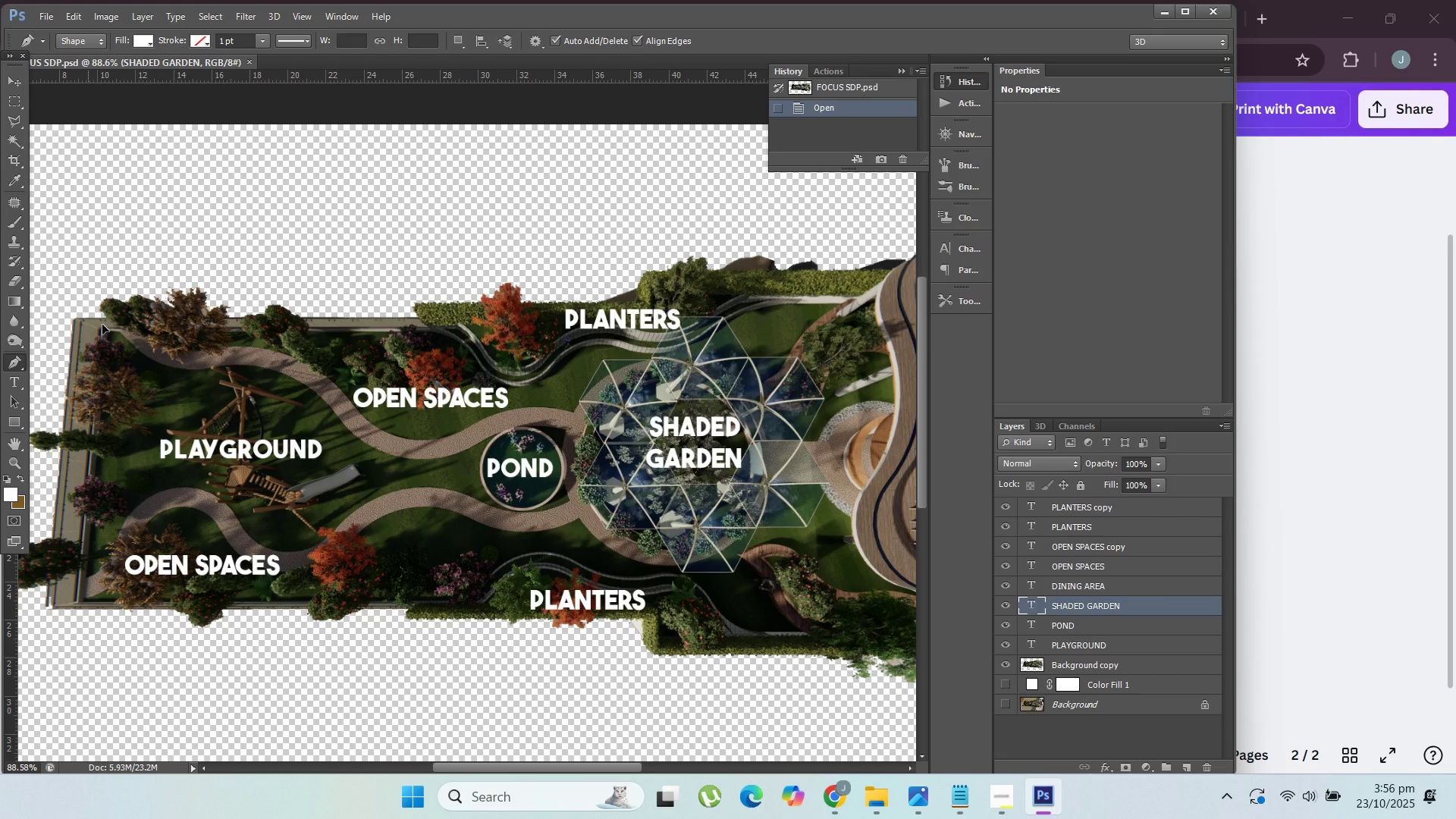 
left_click([102, 325])
 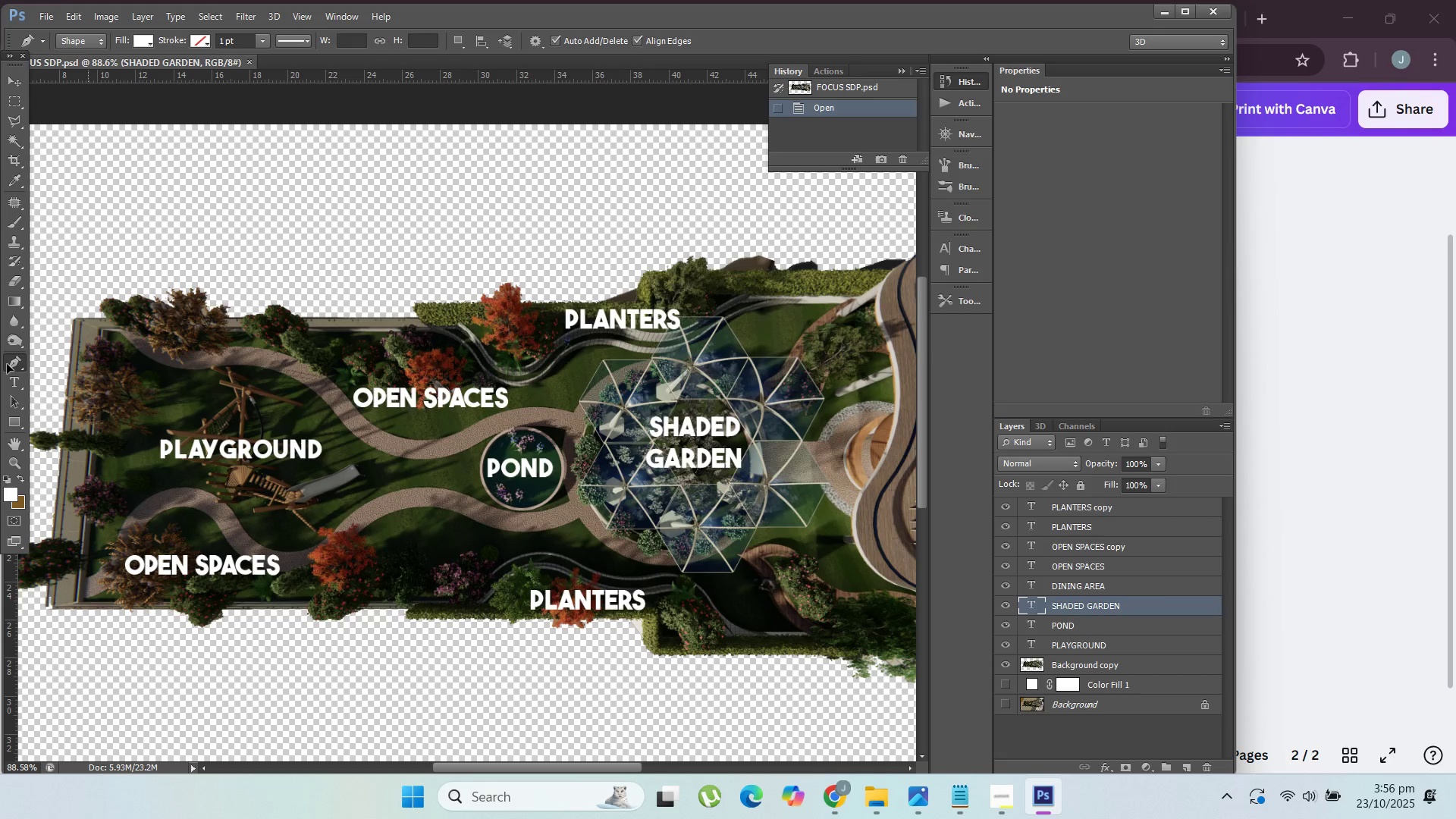 
left_click([8, 363])
 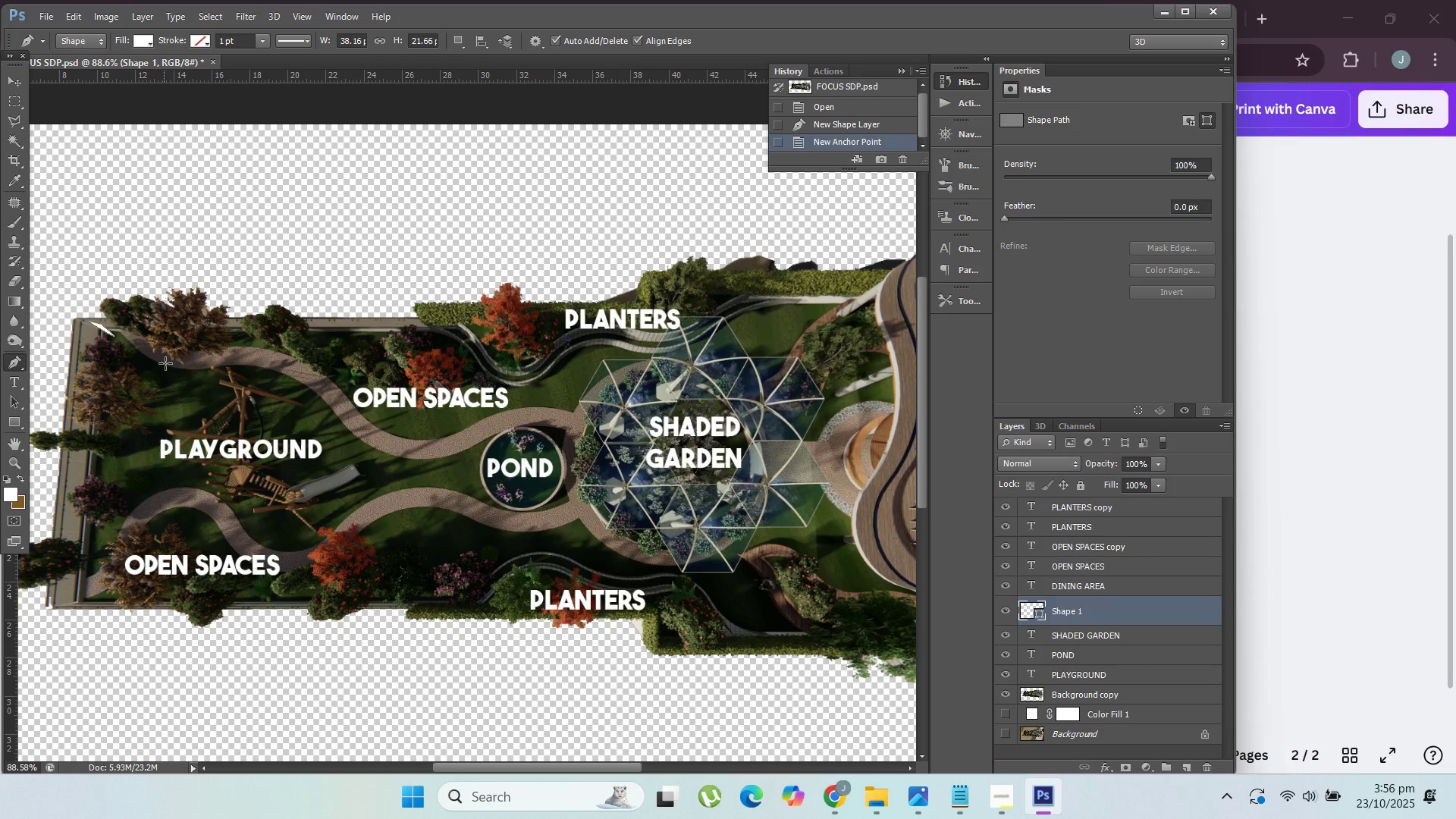 
key(Control+Z)
 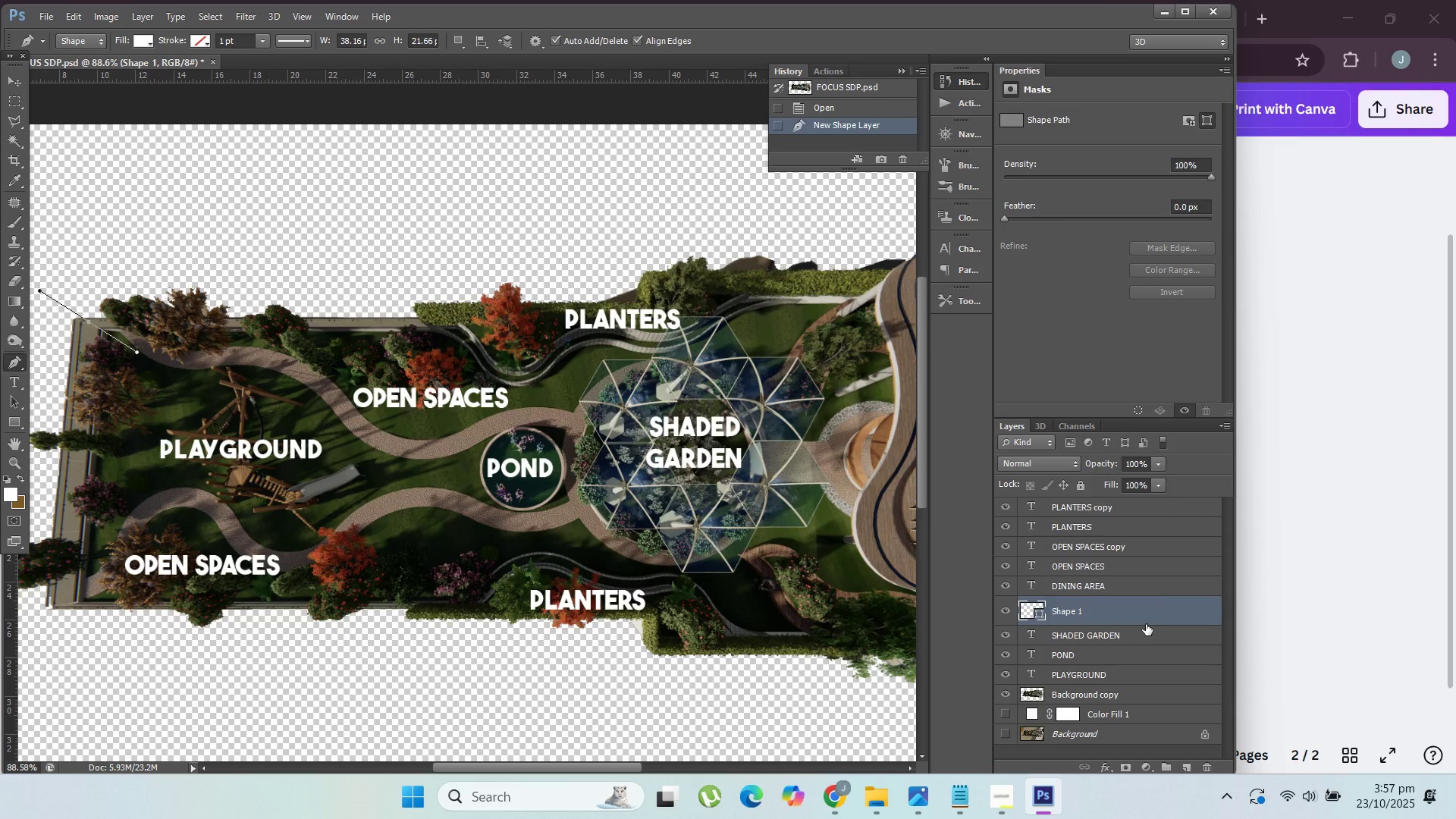 
left_click([1145, 620])
 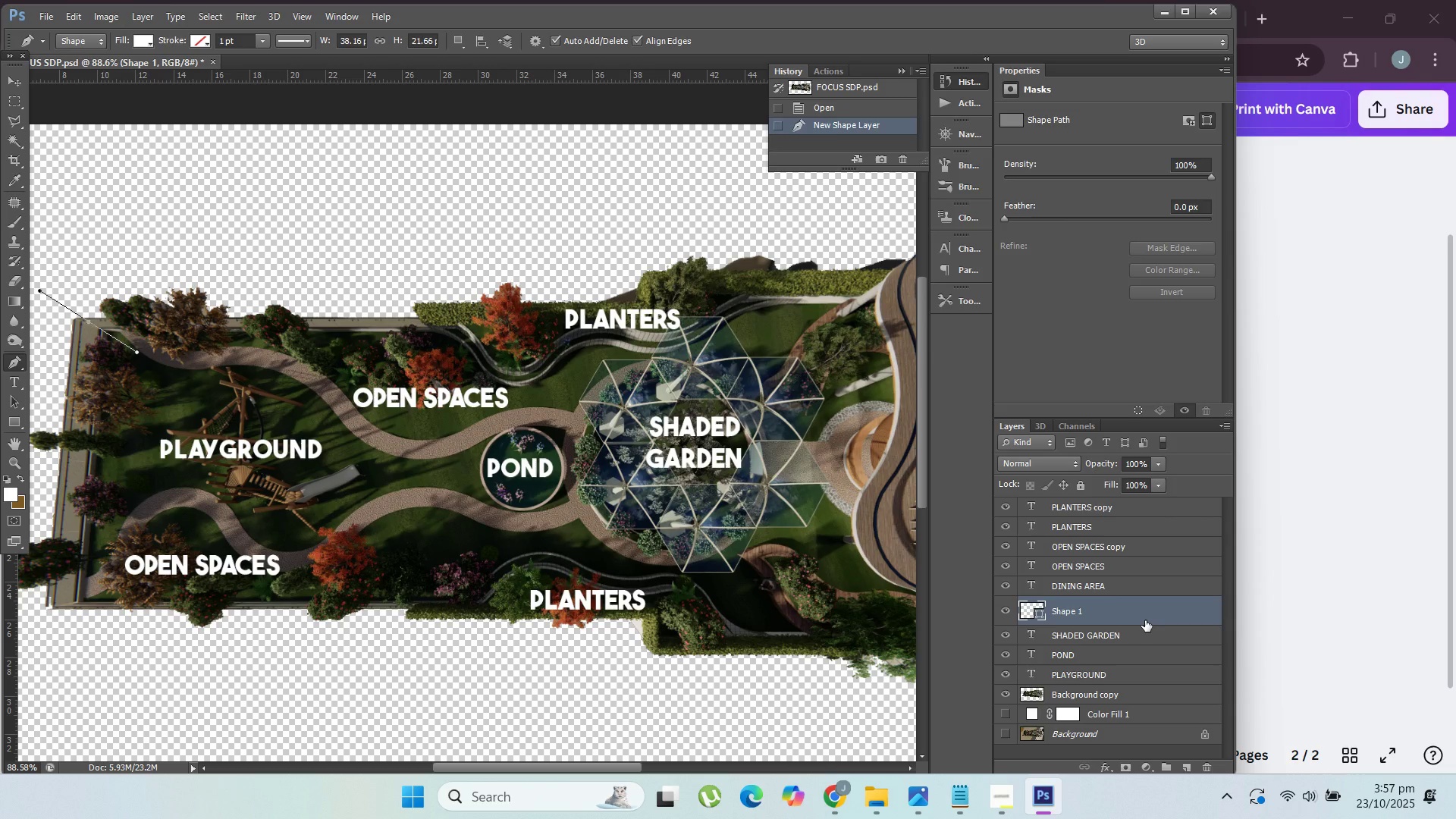 
key(Delete)
 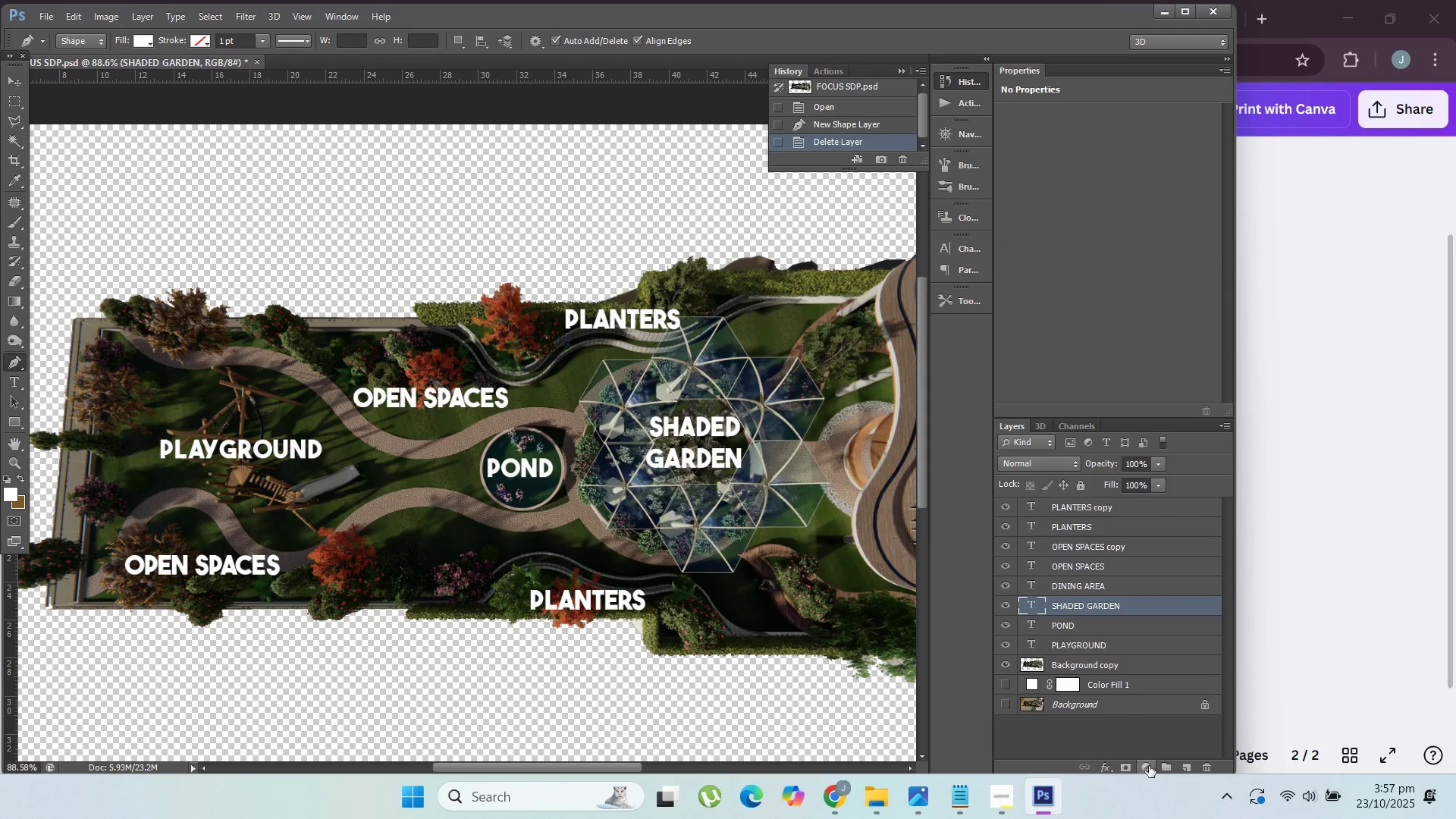 
left_click([1188, 770])
 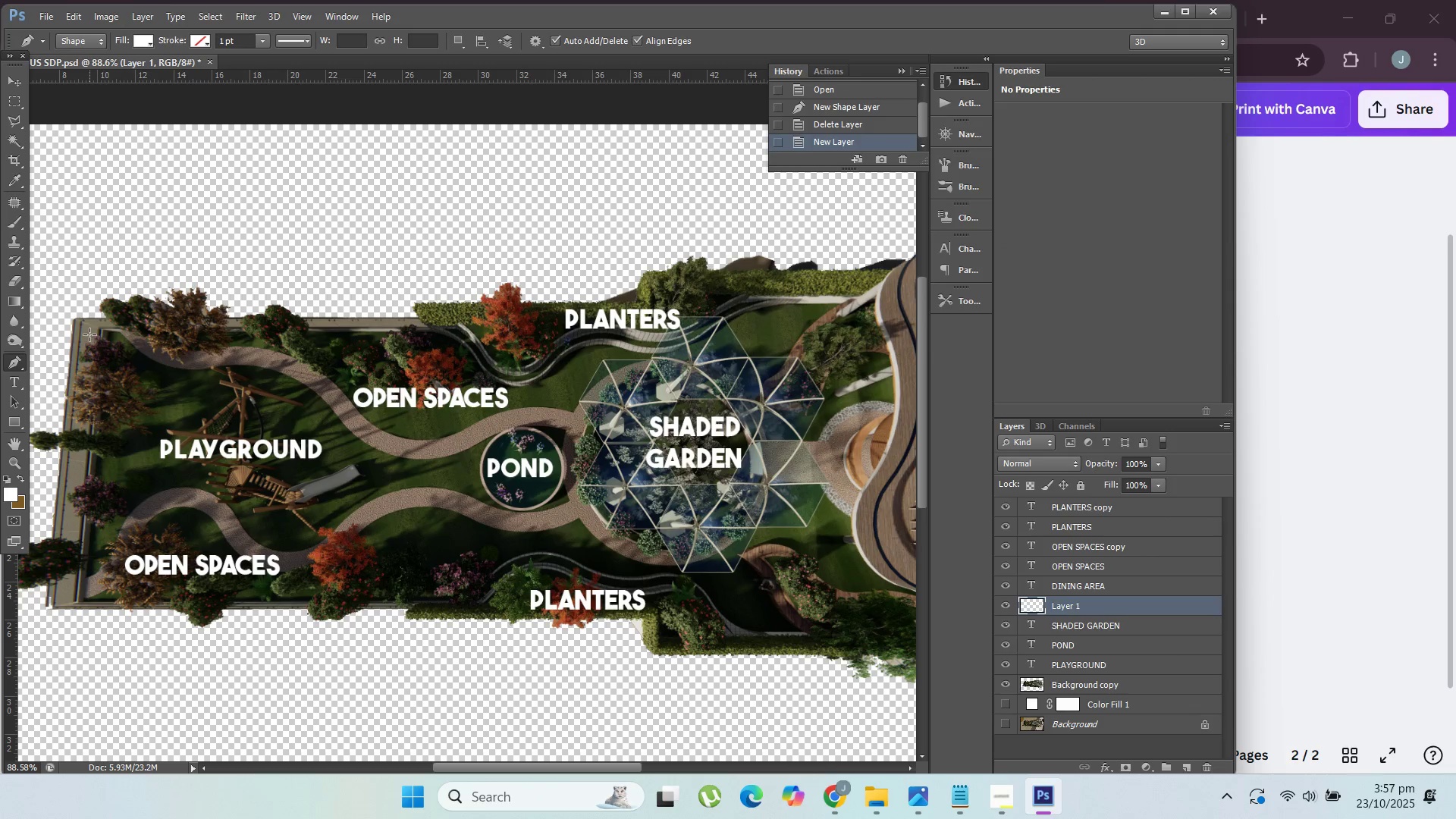 
left_click([89, 328])
 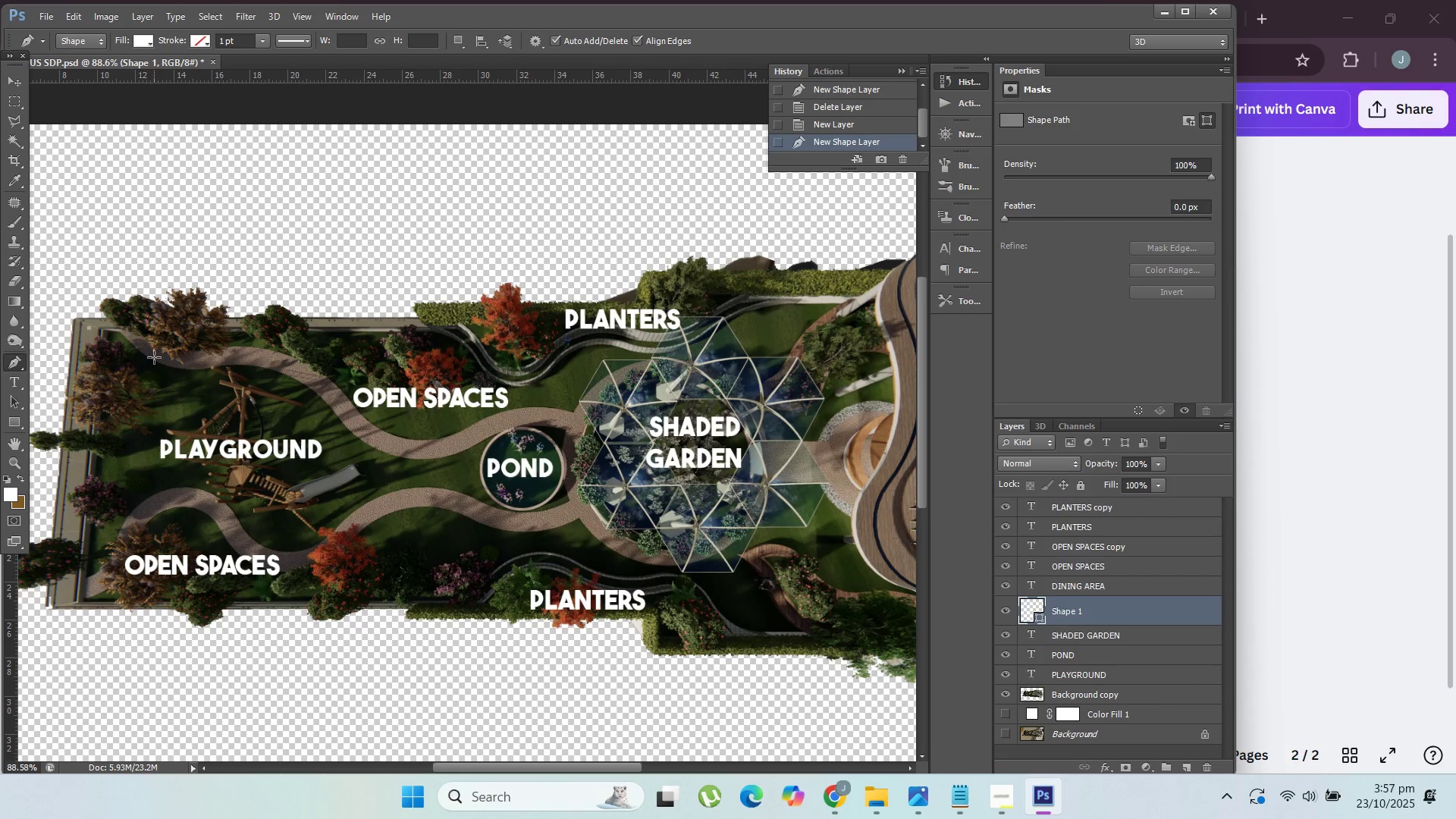 
left_click([154, 359])
 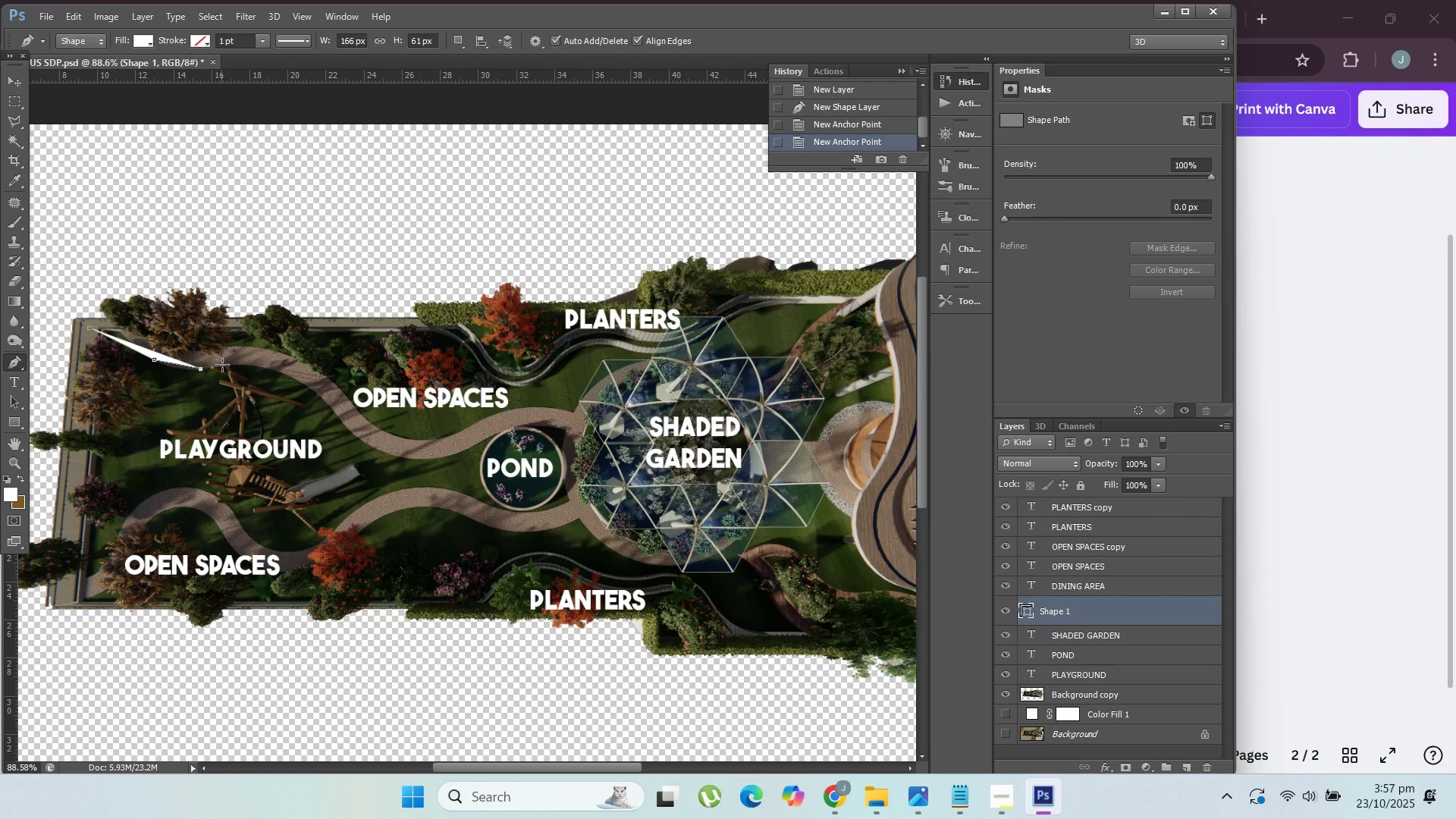 
left_click([223, 365])
 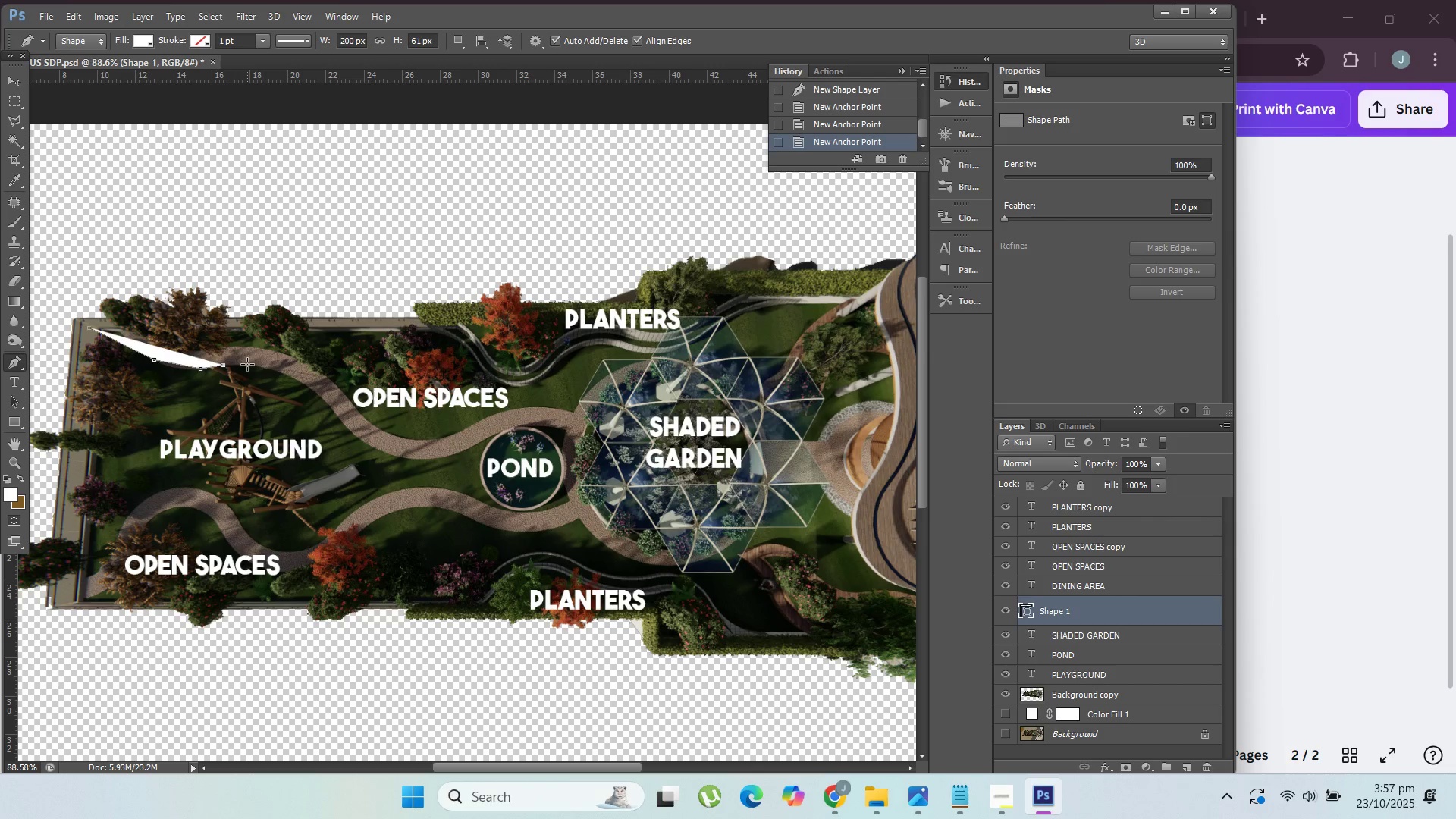 
left_click([247, 364])
 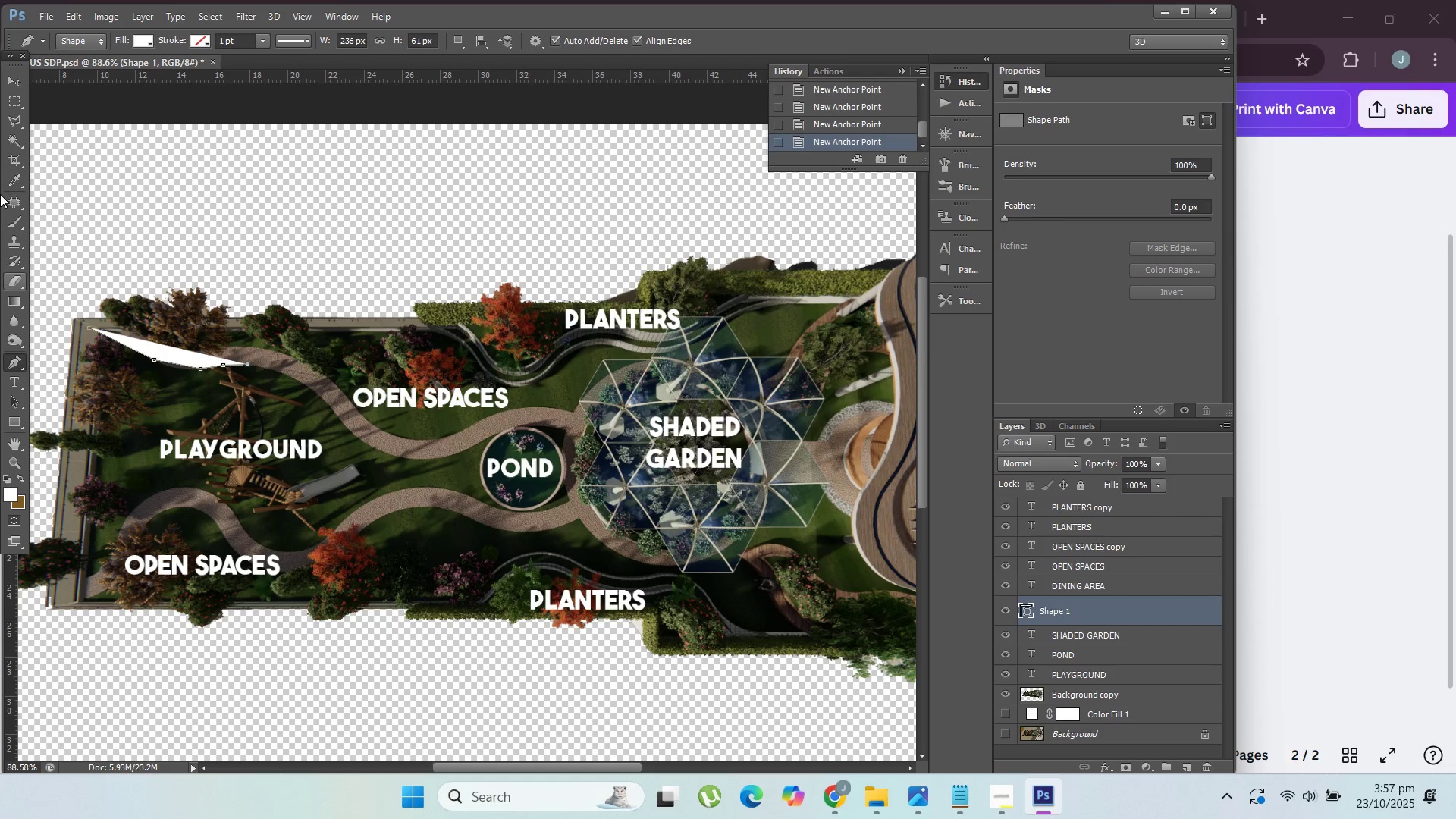 
left_click([24, 79])
 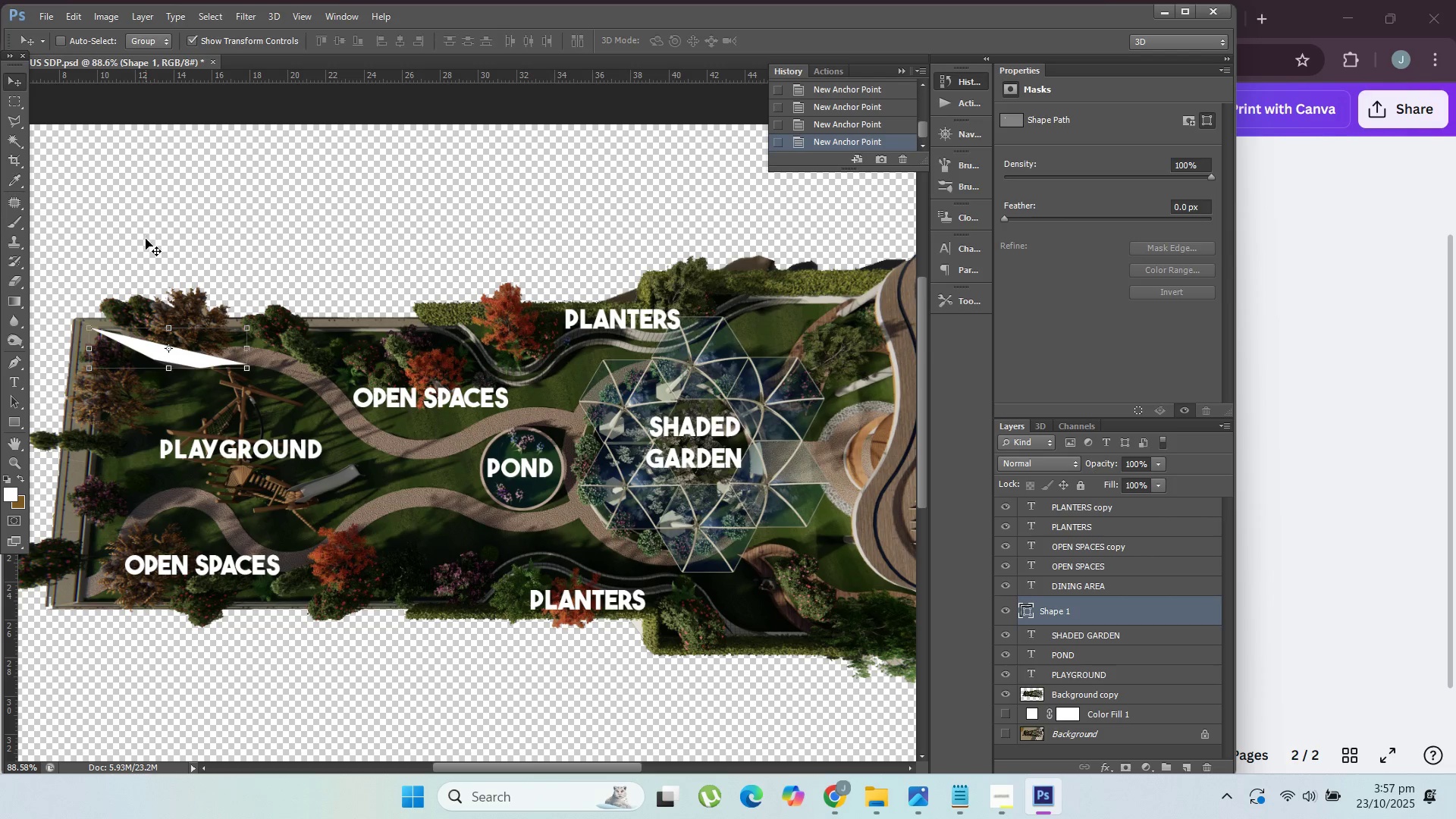 
key(Delete)
 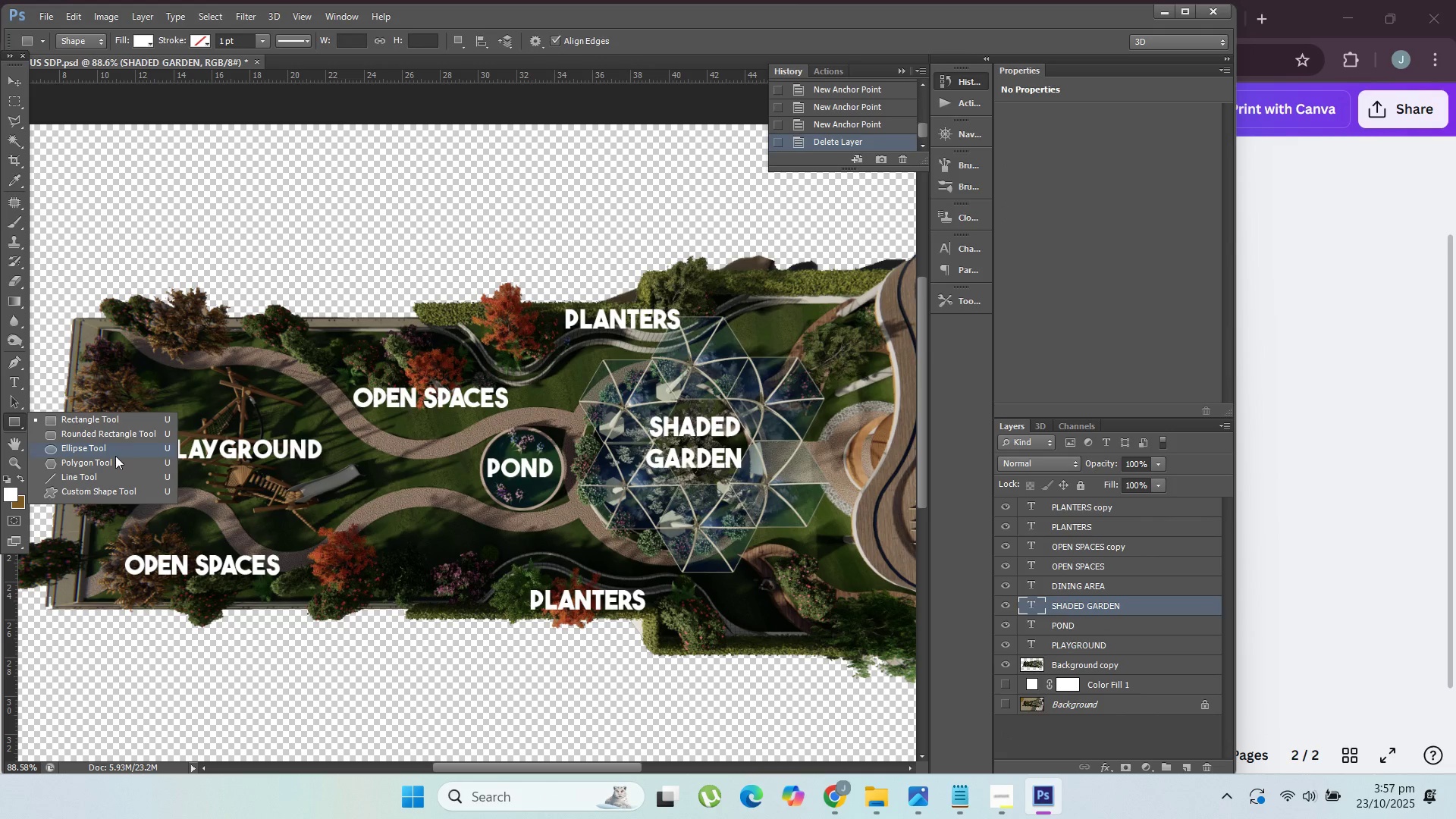 
left_click([98, 488])
 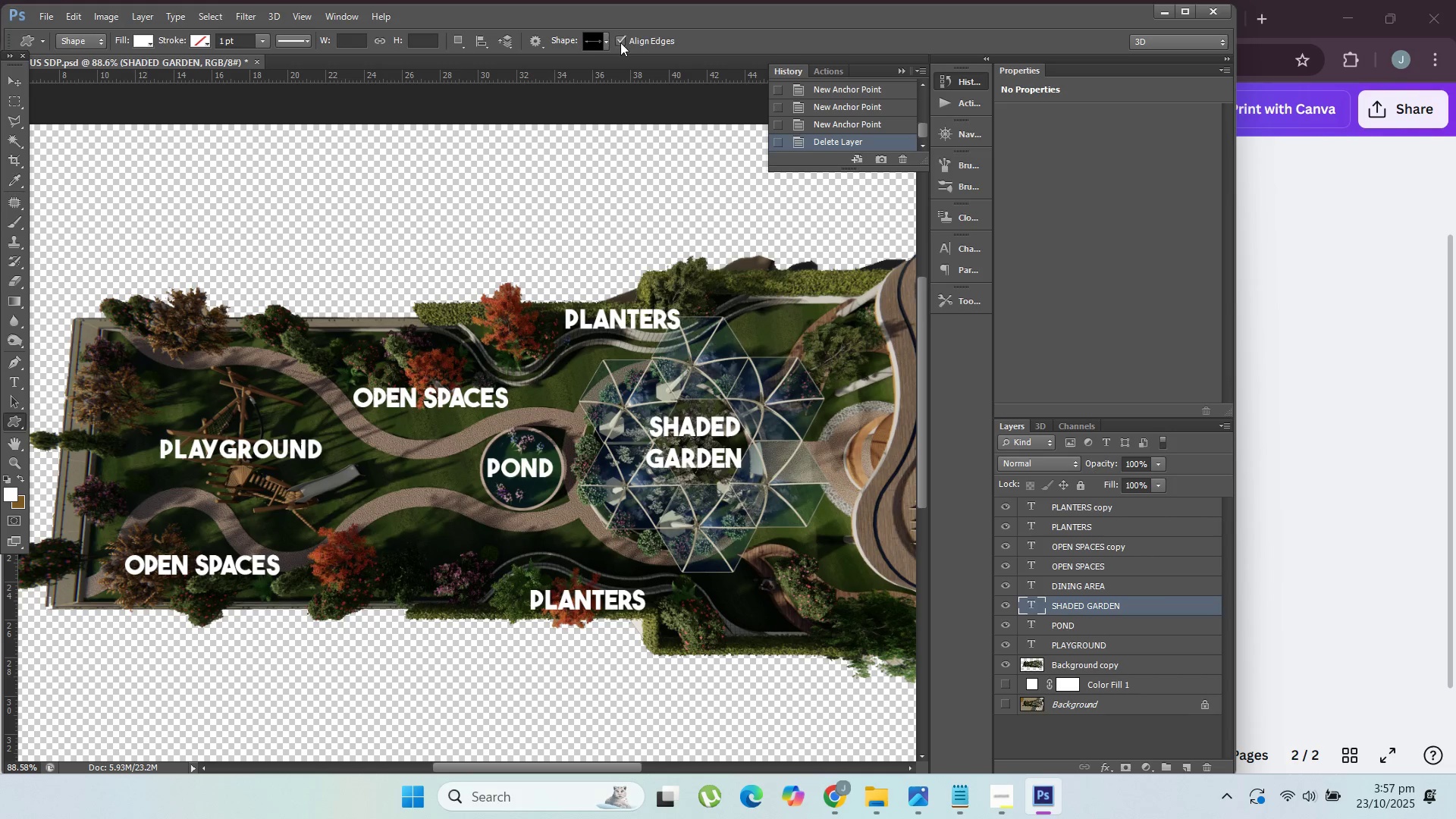 
left_click([605, 42])
 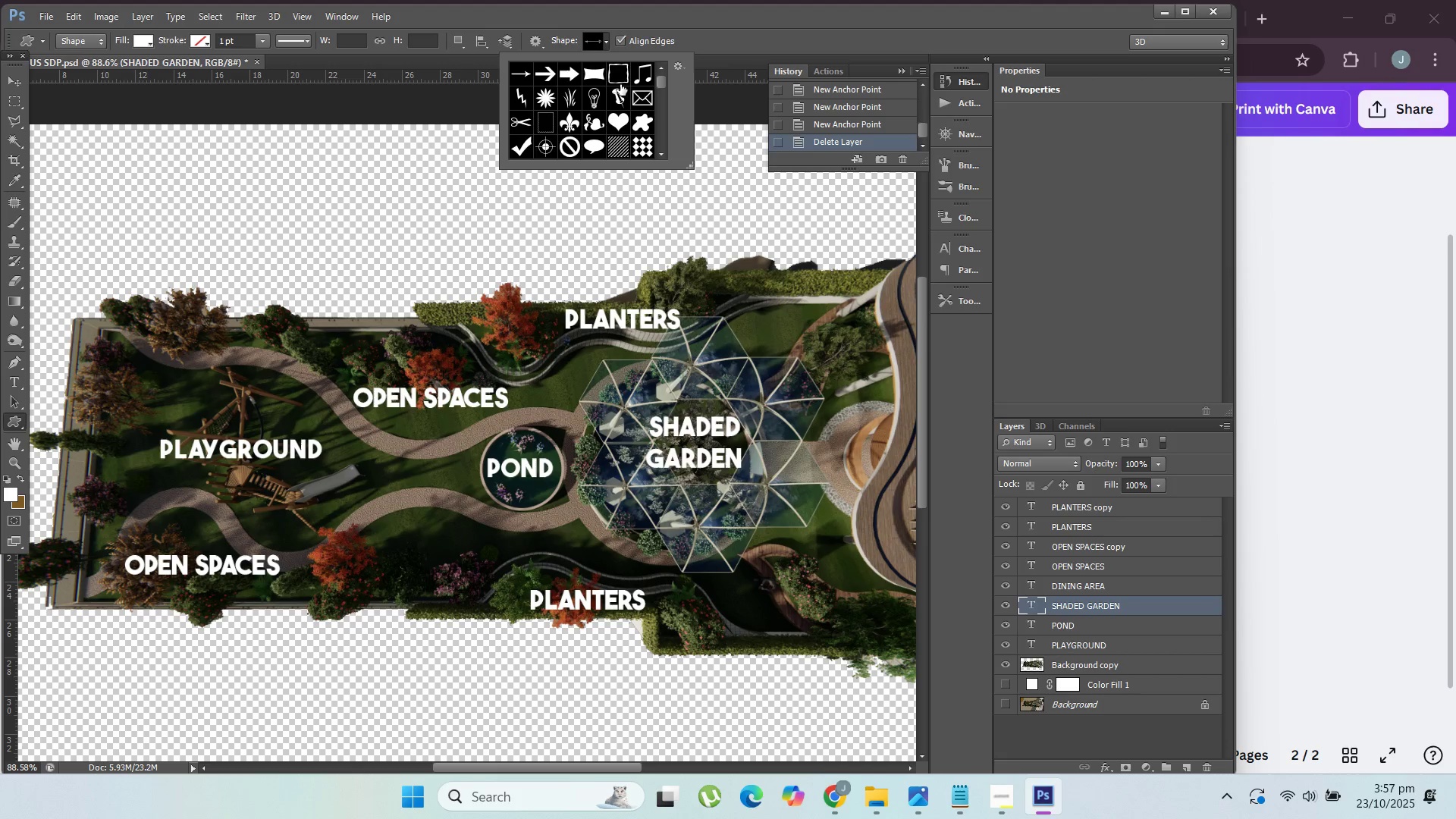 
scroll: coordinate [642, 120], scroll_direction: down, amount: 5.0
 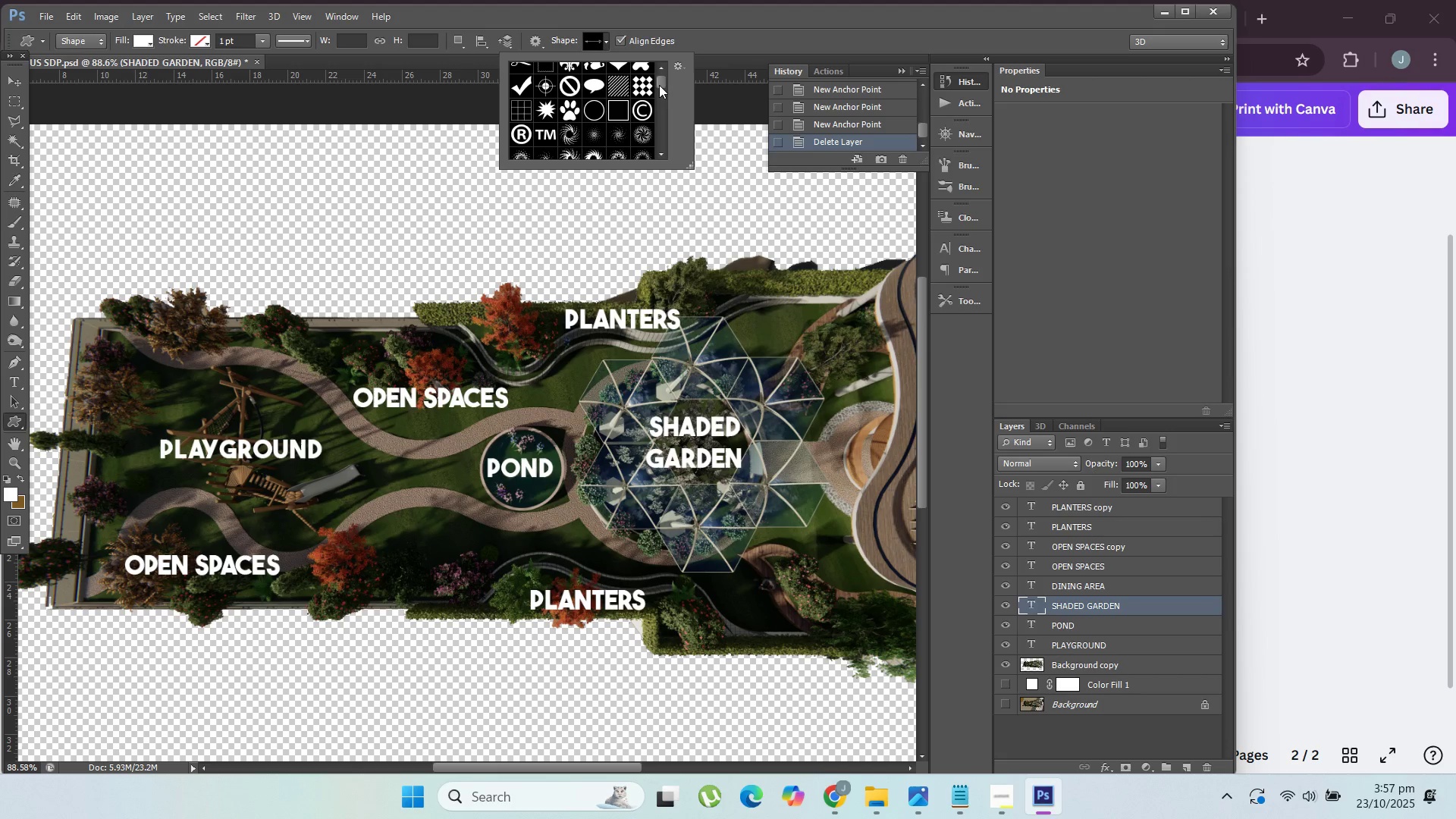 
left_click_drag(start_coordinate=[659, 84], to_coordinate=[670, 90])
 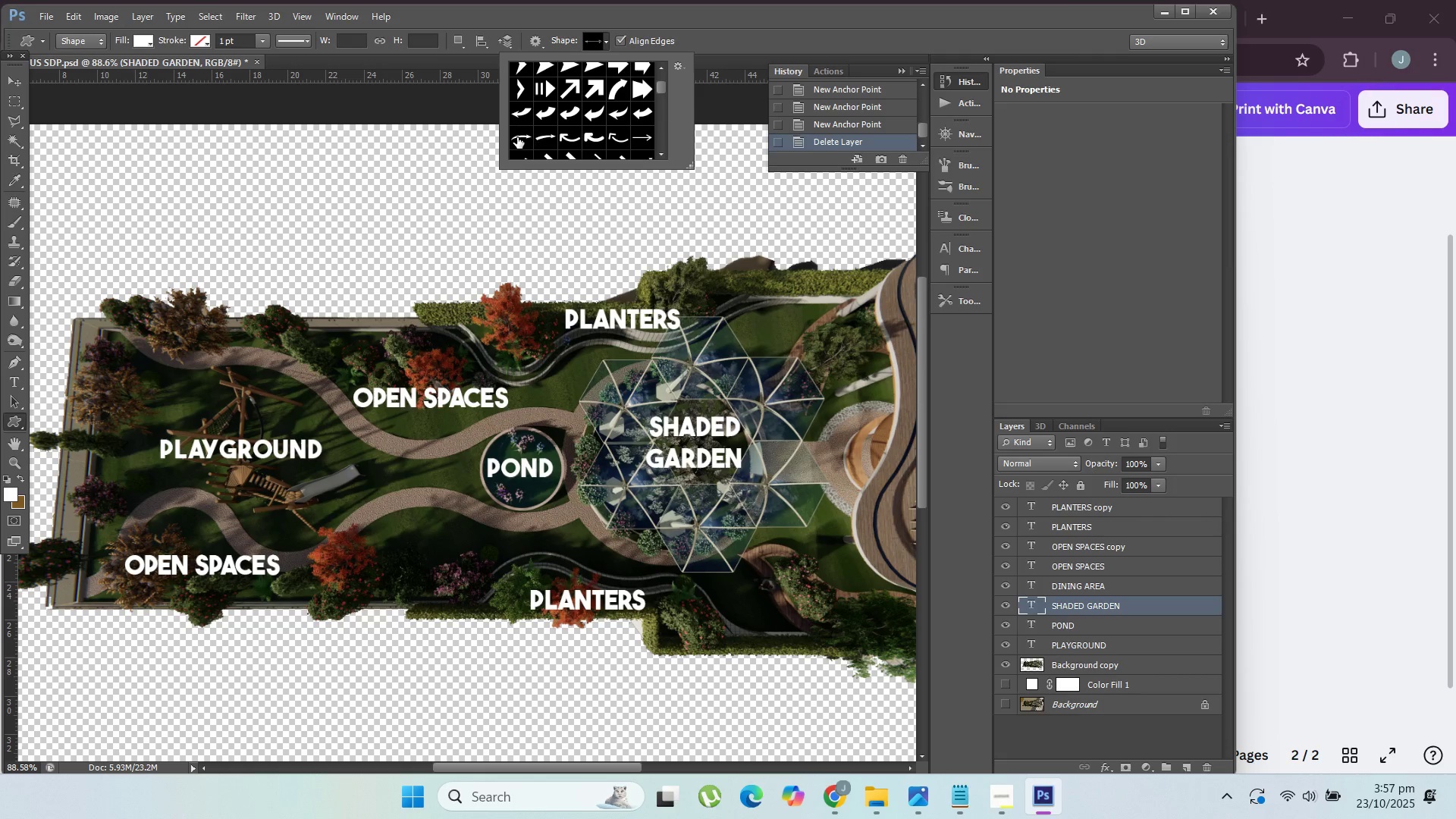 
left_click([519, 137])
 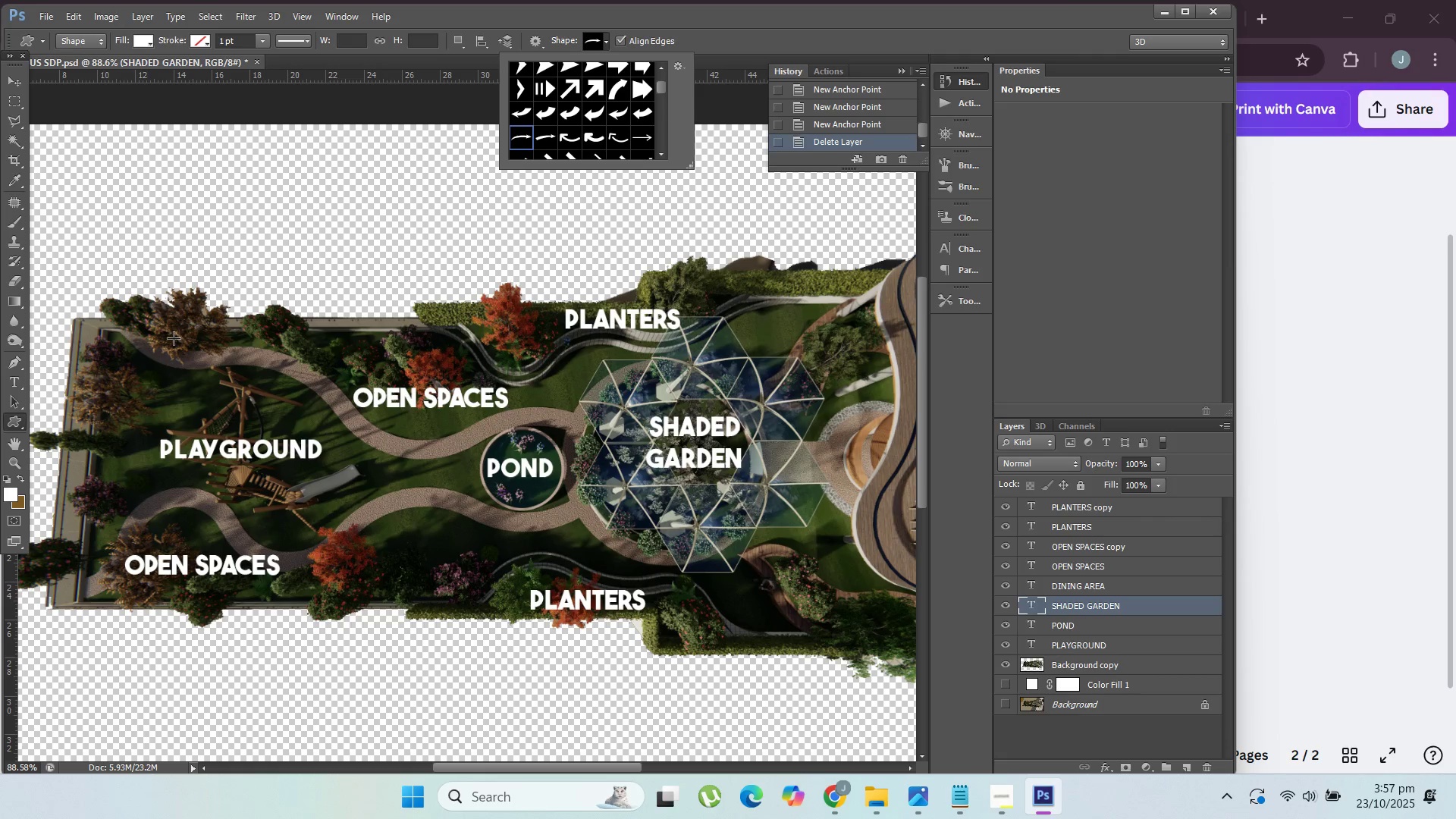 
left_click_drag(start_coordinate=[124, 338], to_coordinate=[231, 360])
 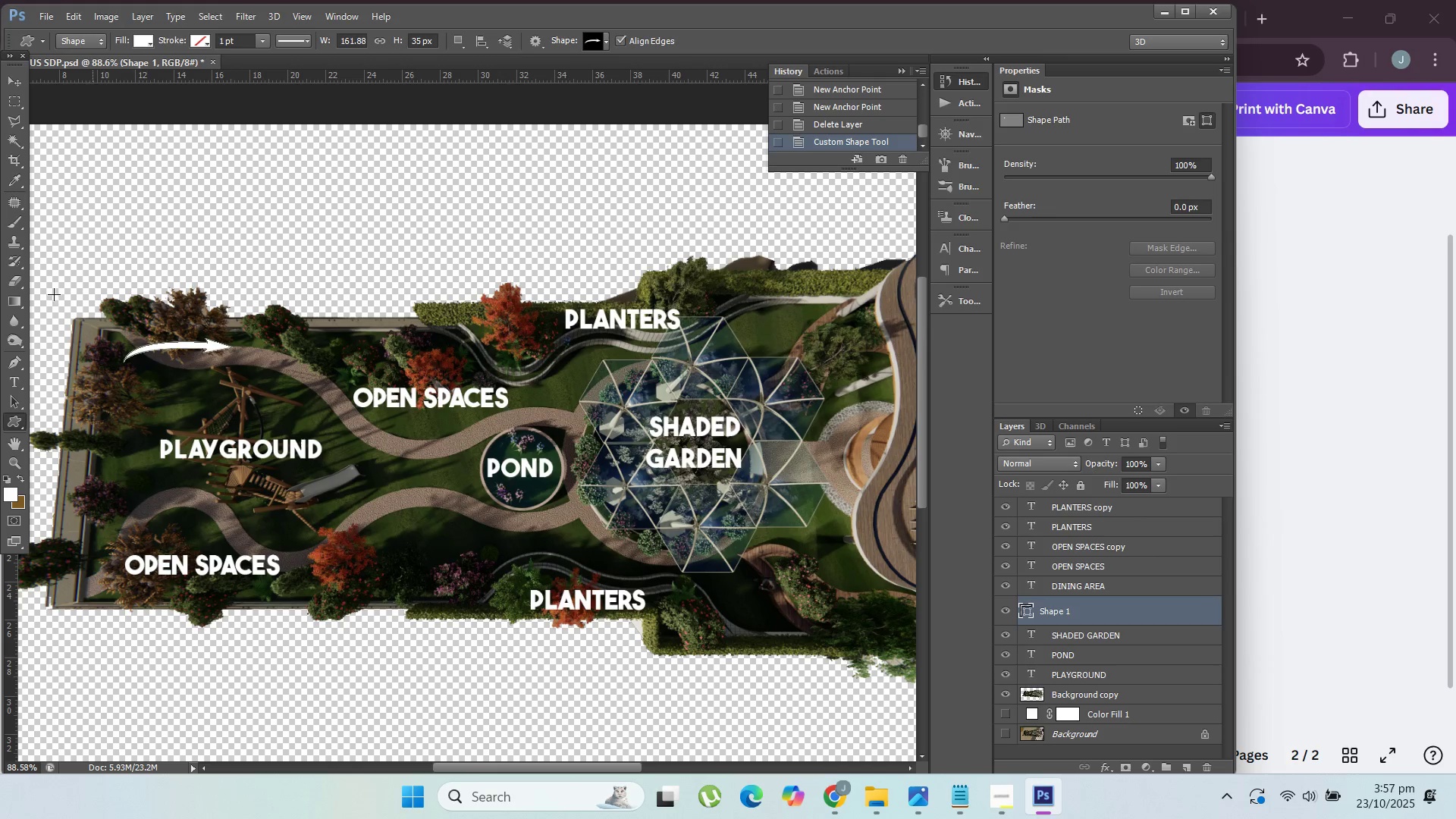 
left_click([5, 85])
 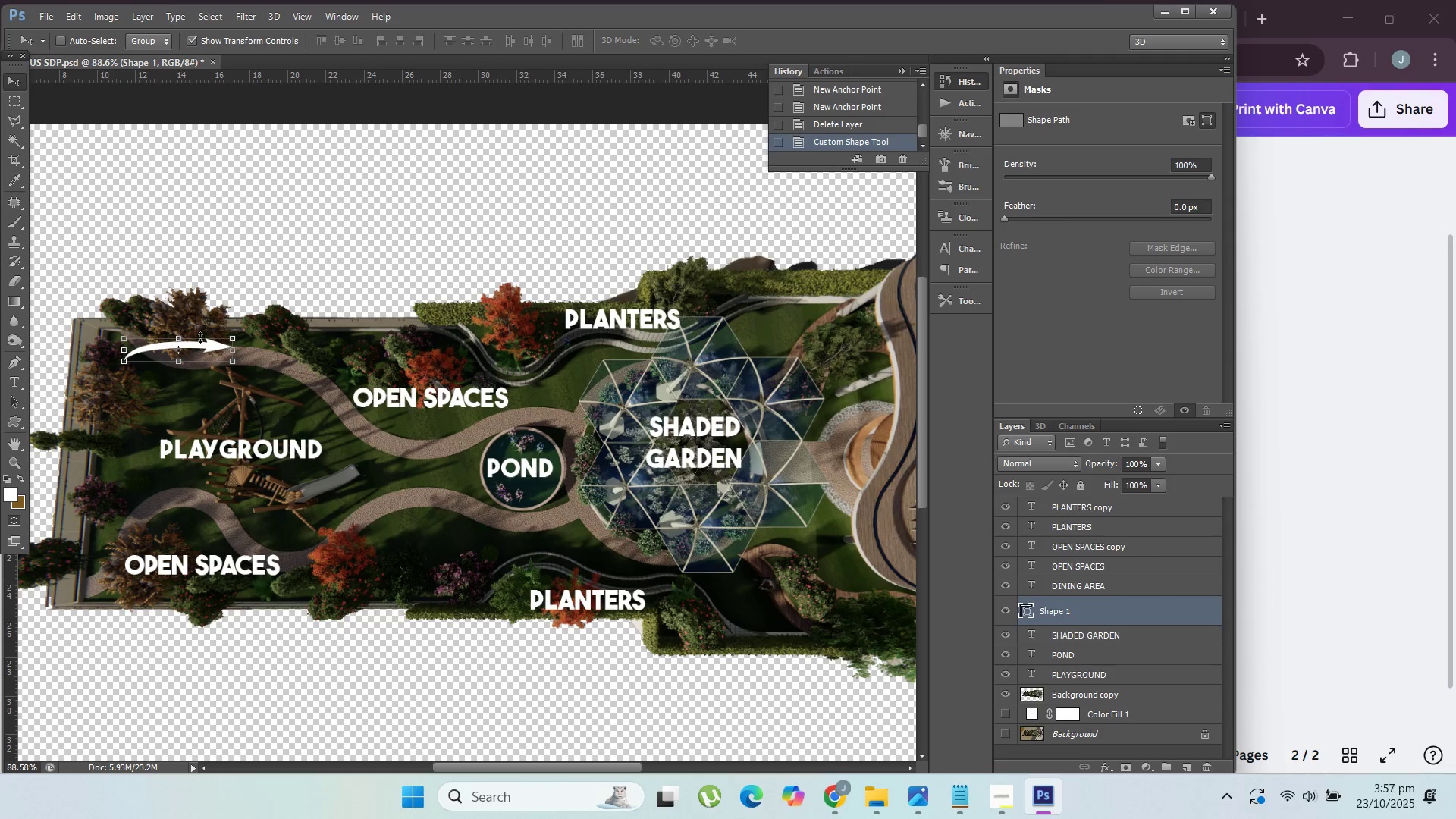 
left_click_drag(start_coordinate=[234, 353], to_coordinate=[218, 360])
 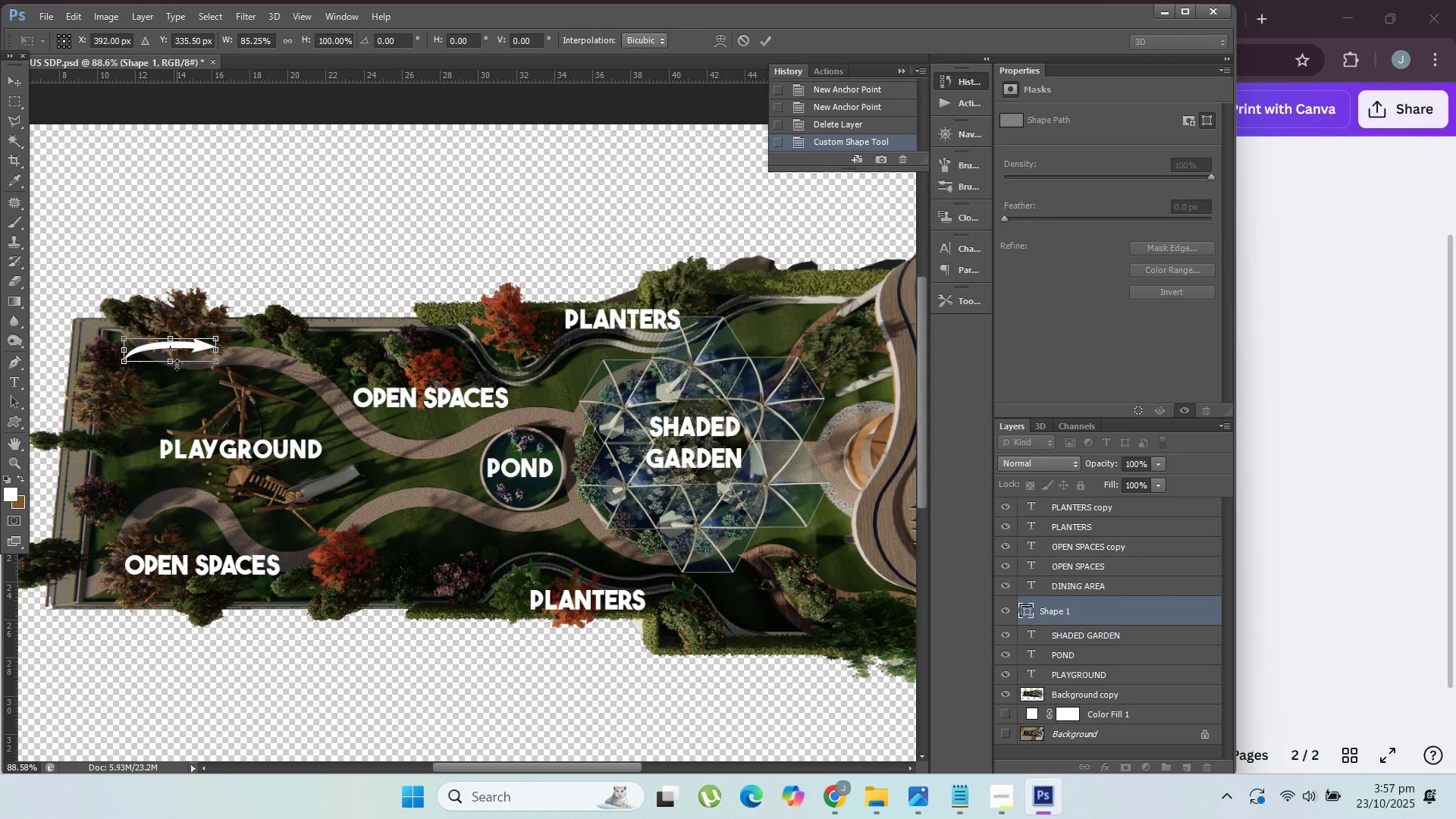 
left_click_drag(start_coordinate=[176, 364], to_coordinate=[172, 366])
 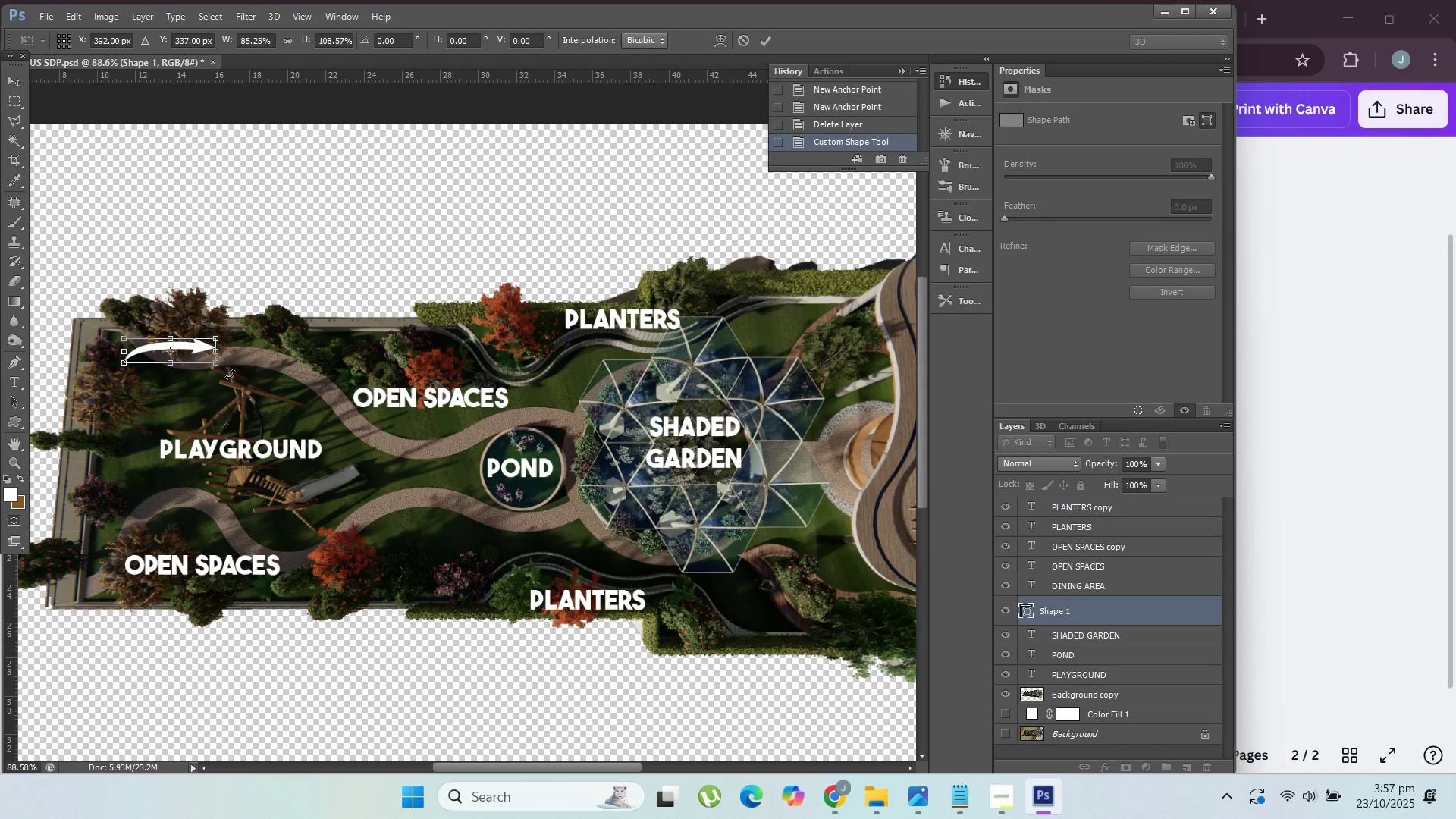 
left_click_drag(start_coordinate=[231, 375], to_coordinate=[96, 289])
 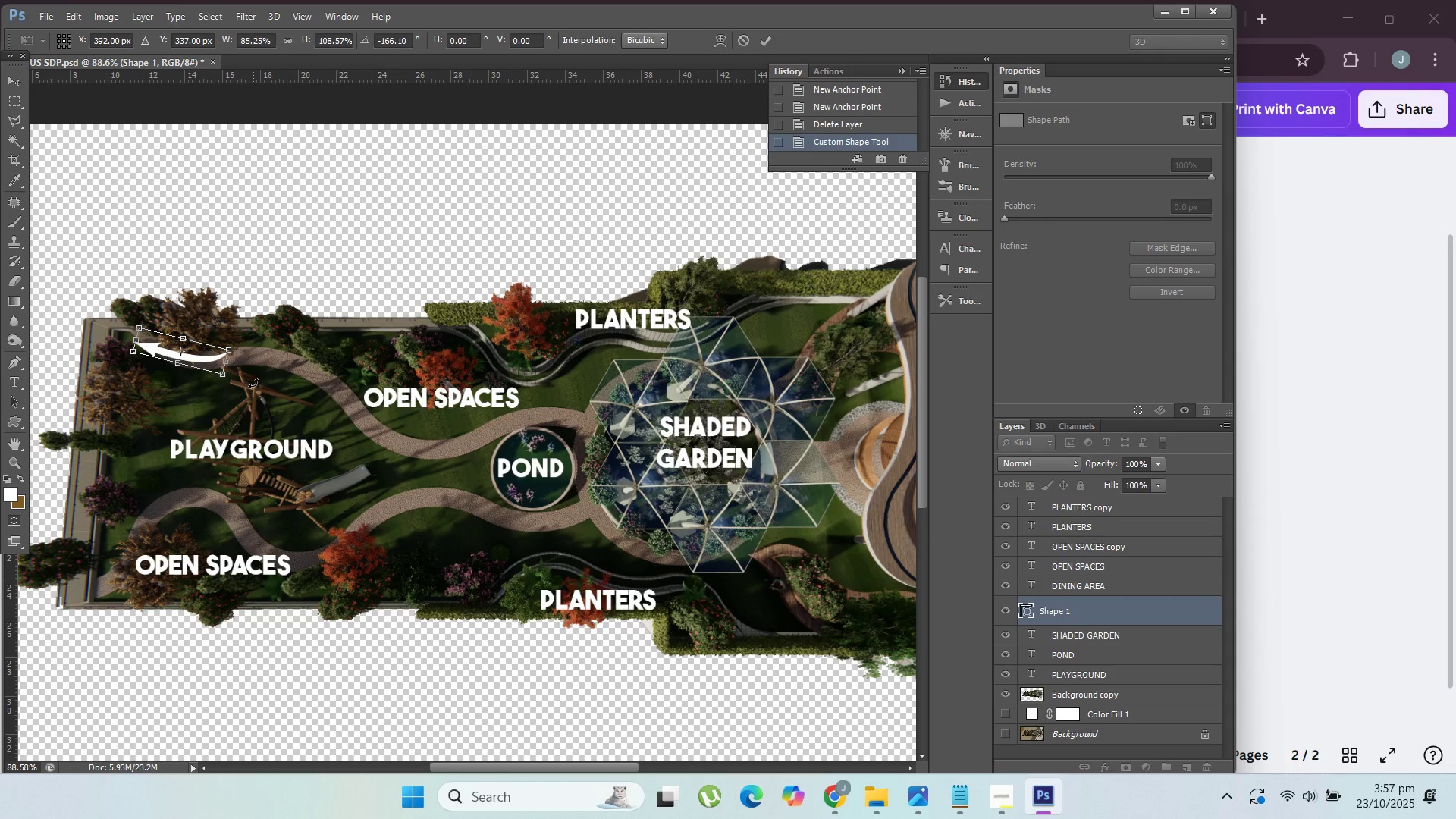 
key(Delete)
 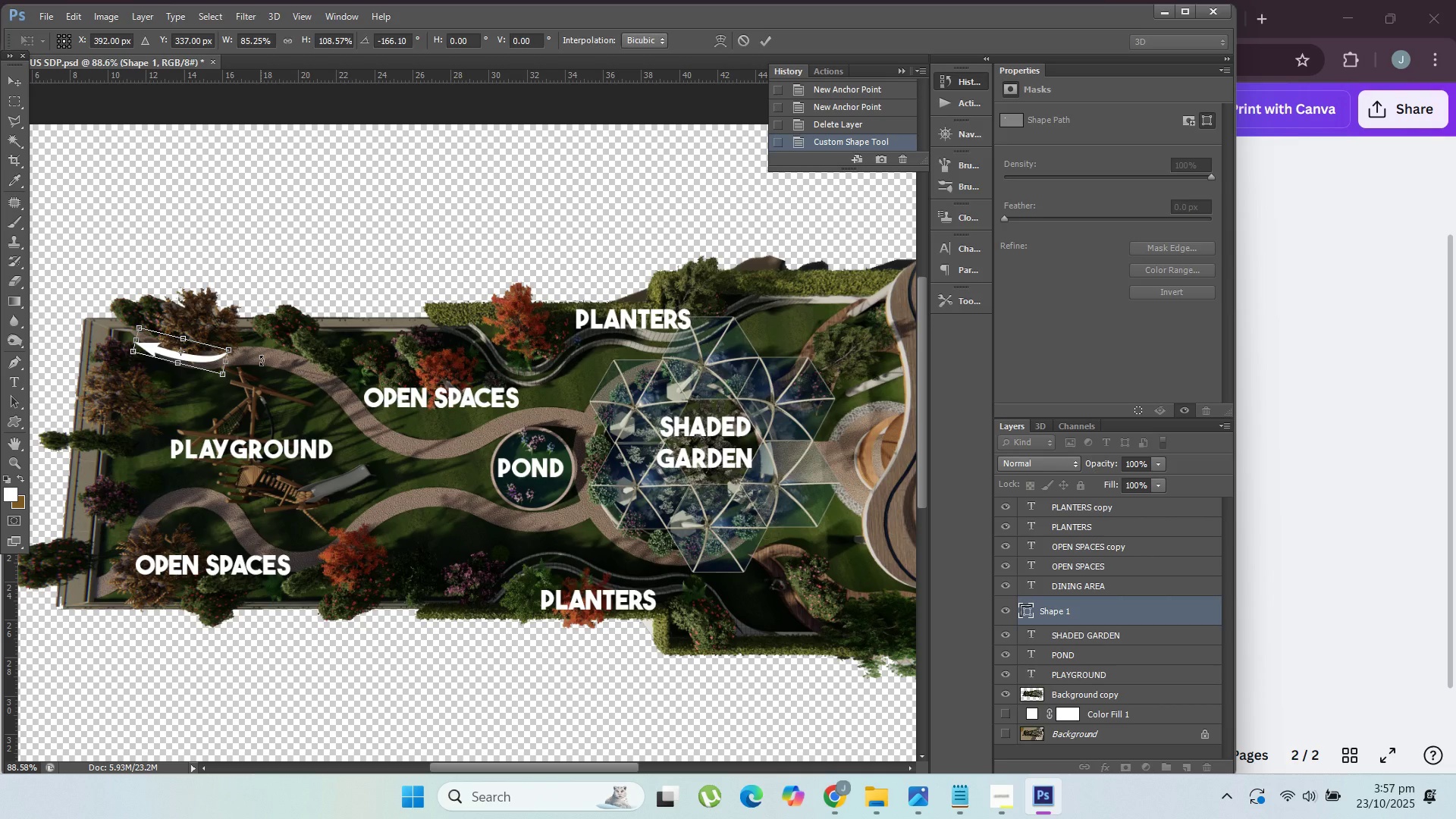 
key(Delete)
 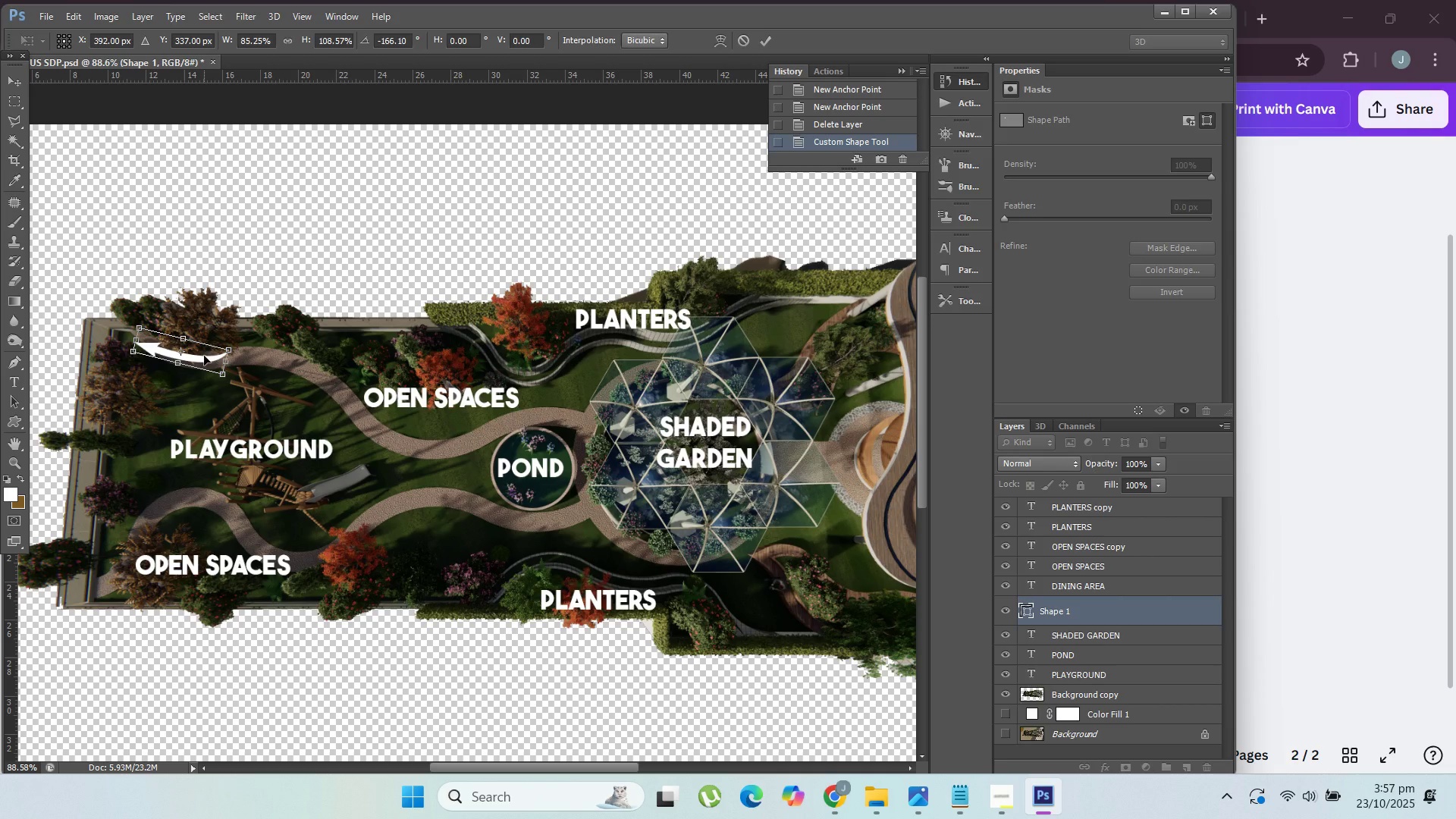 
key(Delete)
 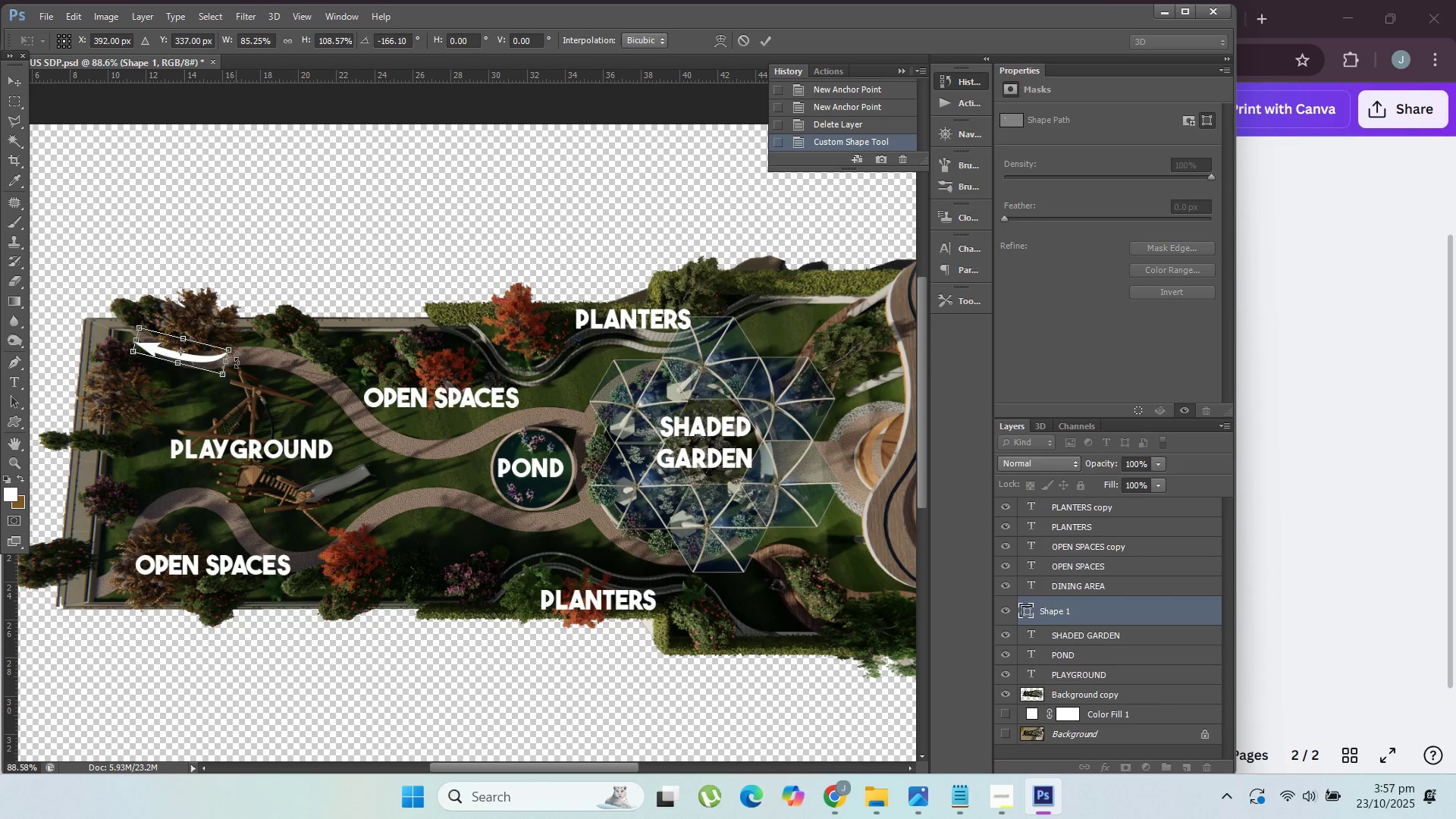 
left_click([236, 362])
 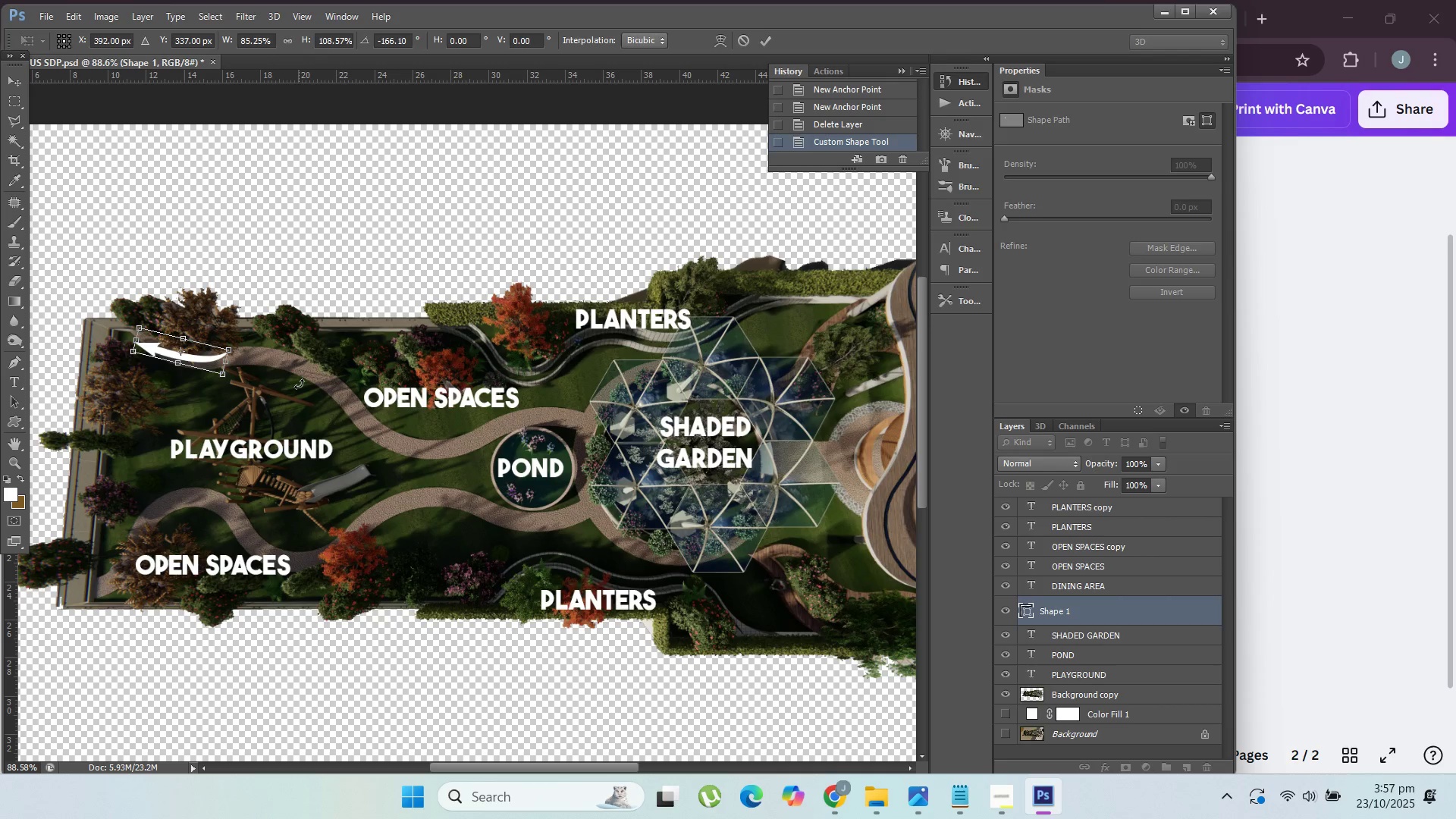 
key(Enter)
 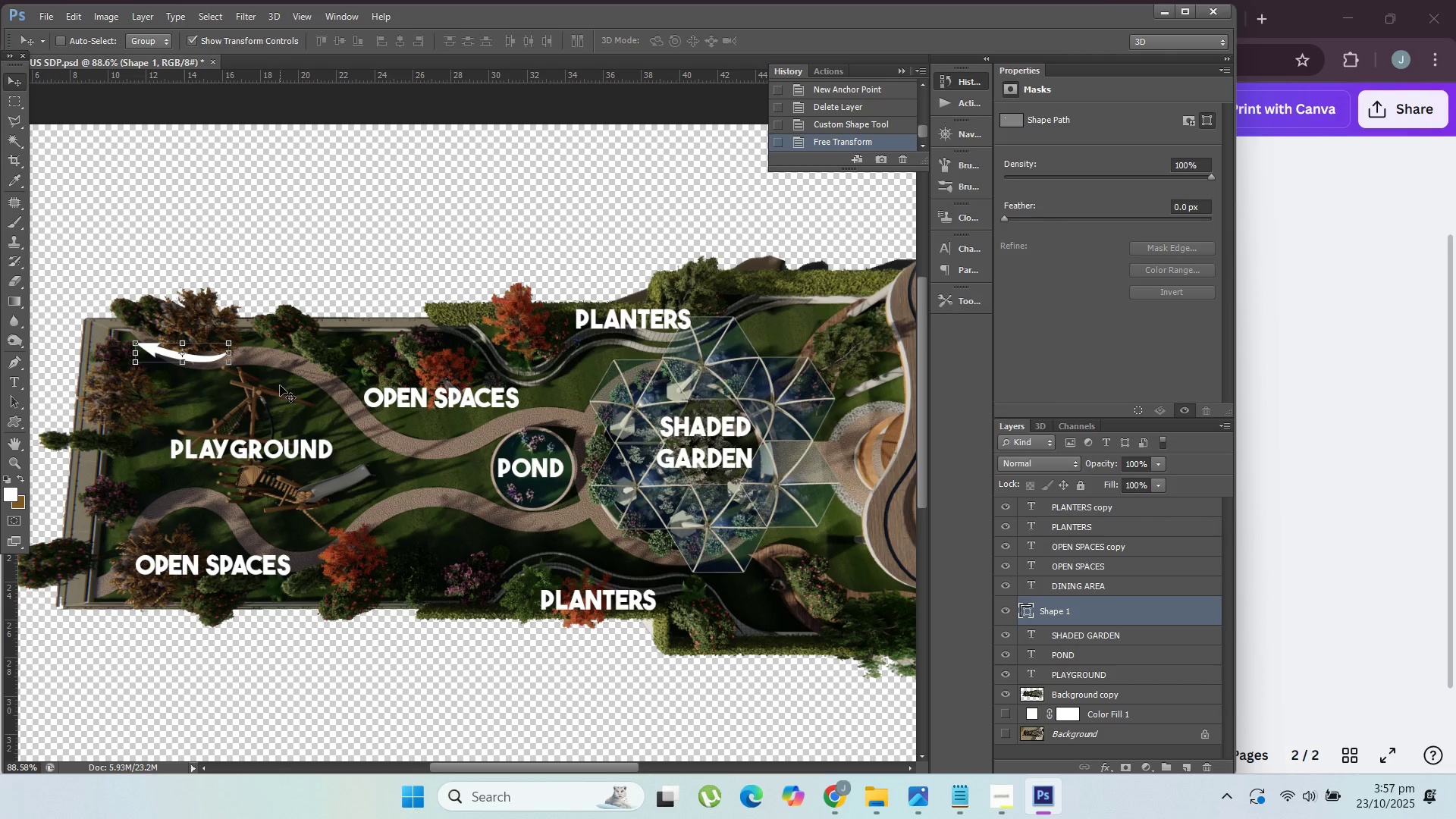 
key(Delete)
 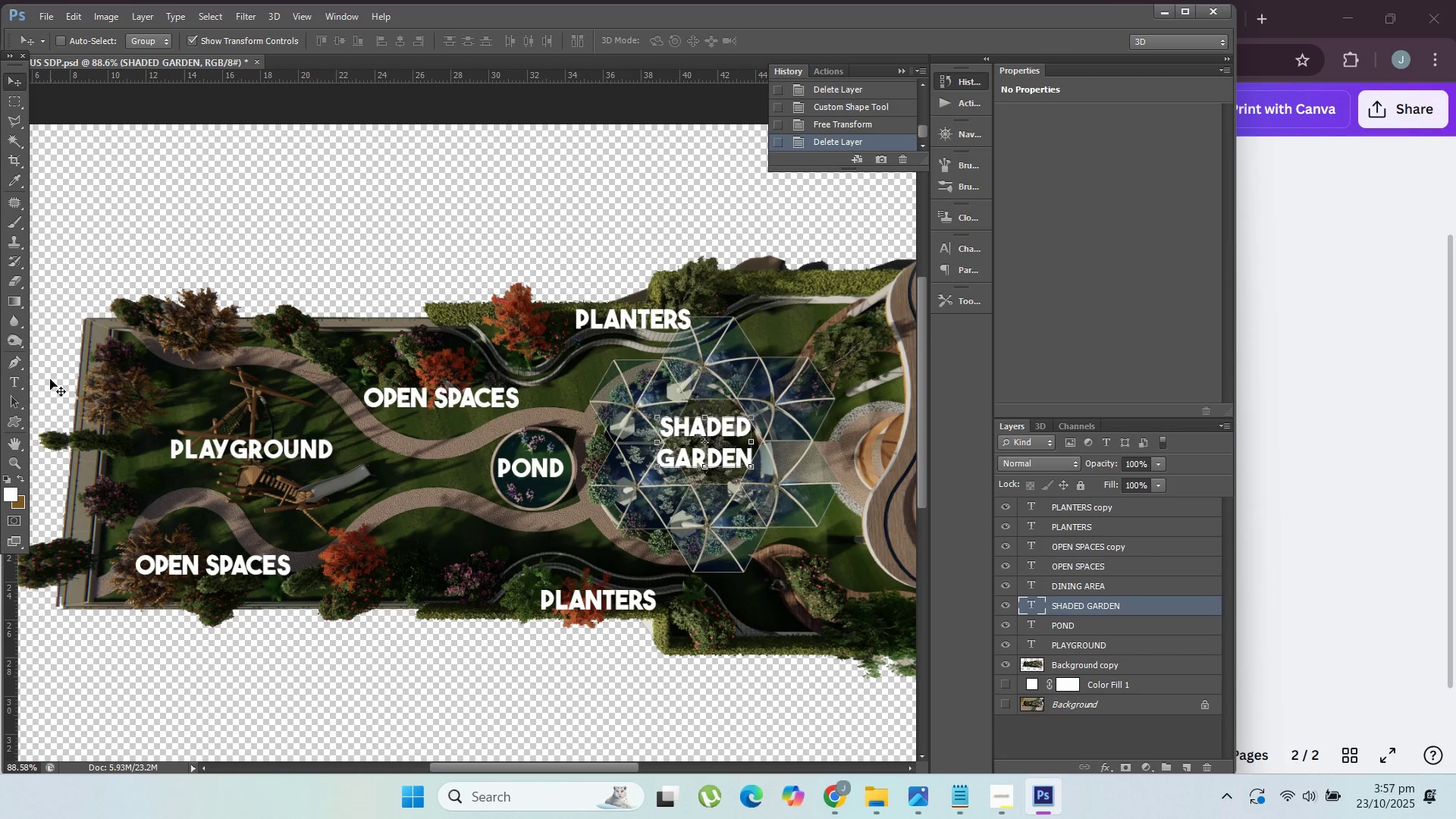 
left_click([15, 421])
 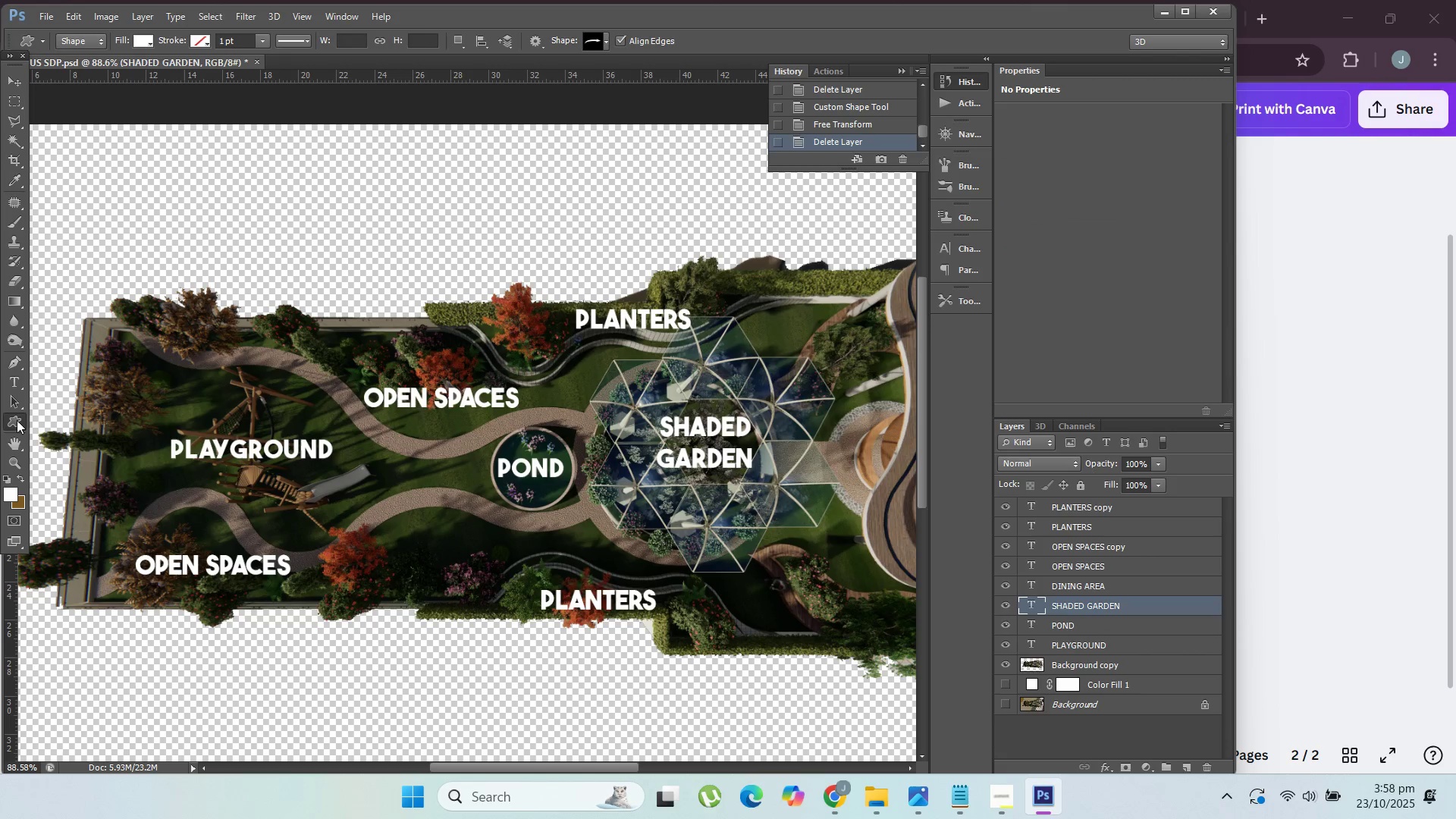 
right_click([17, 420])
 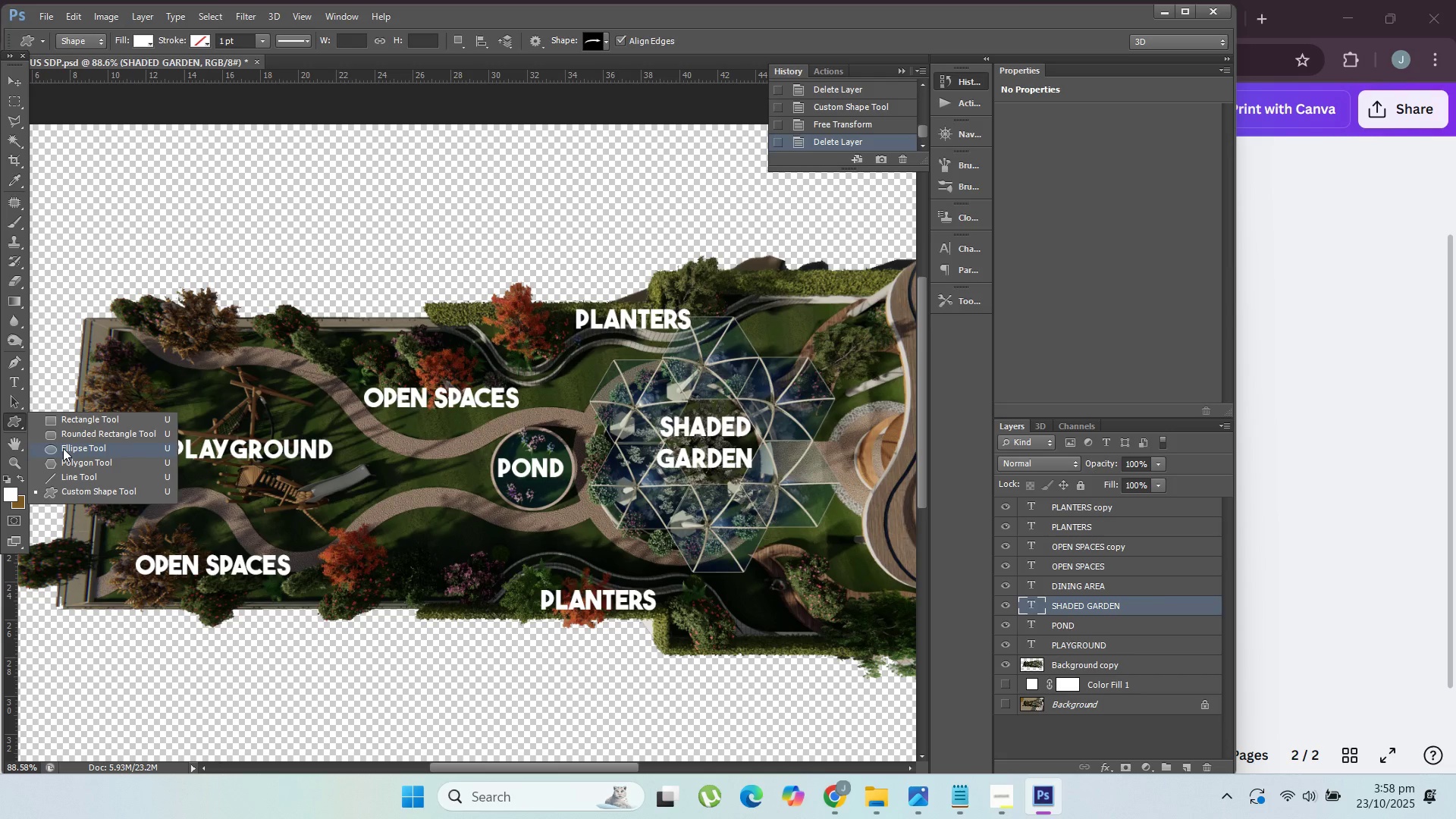 
left_click([63, 448])
 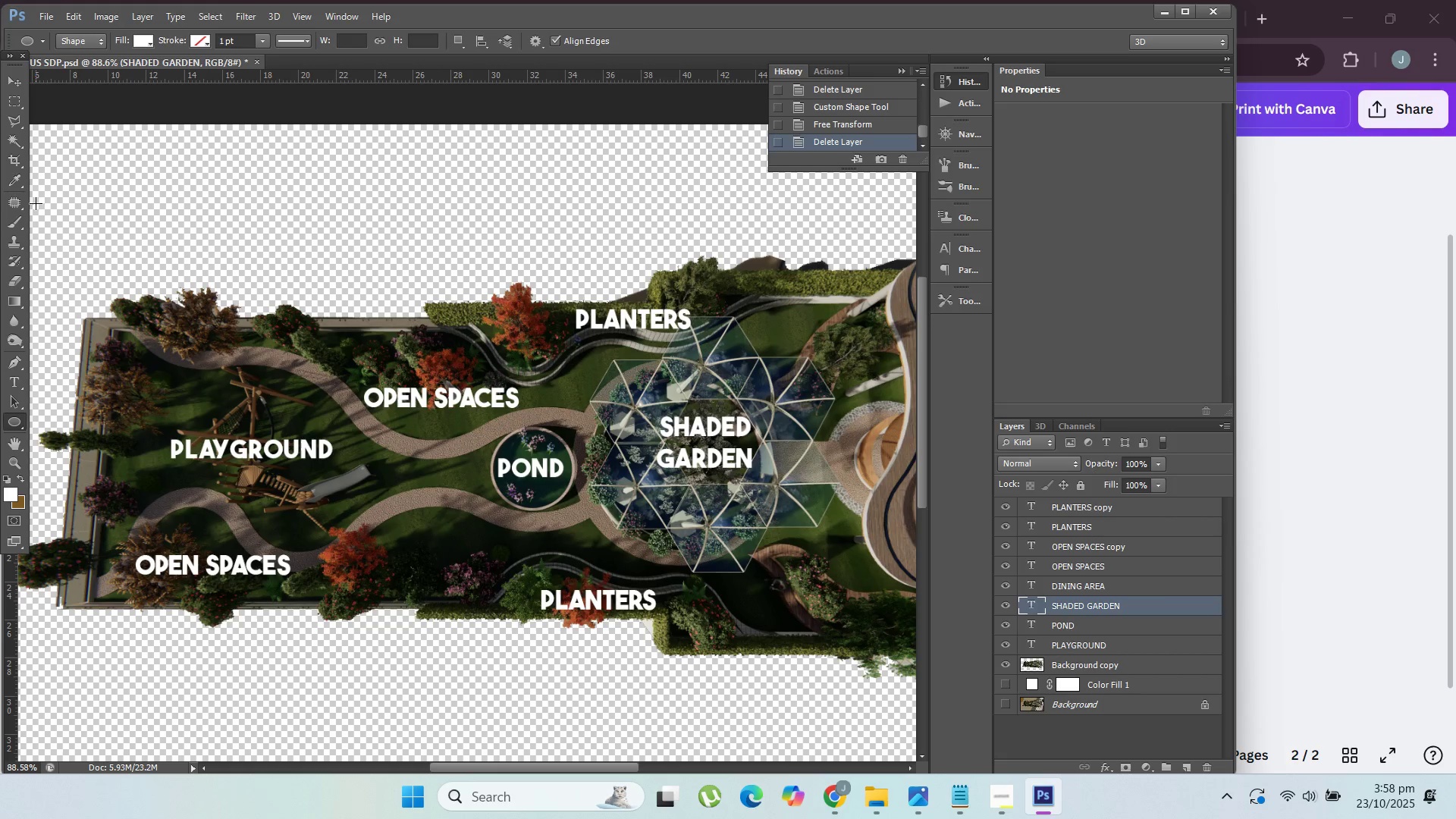 
left_click([16, 141])
 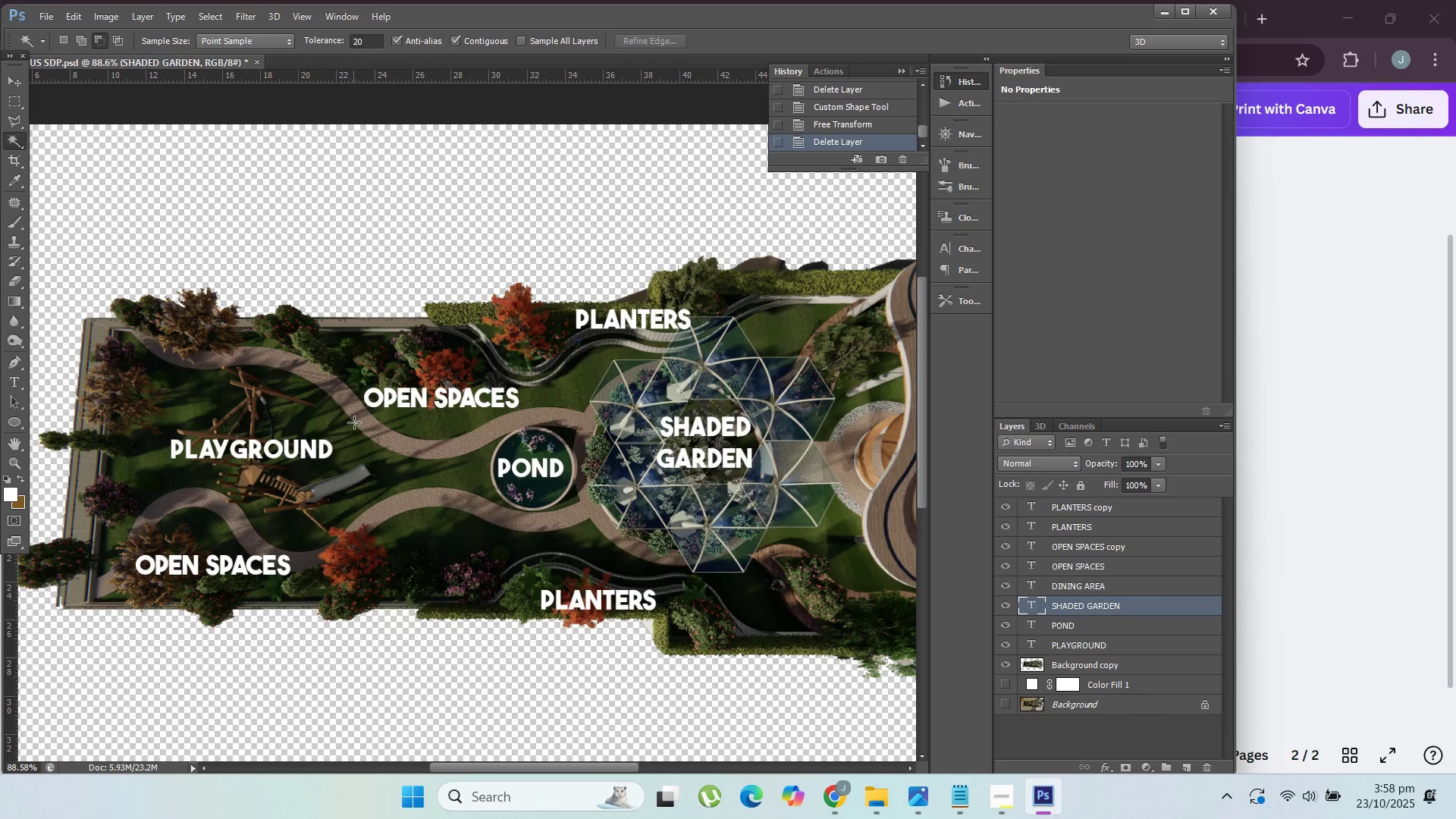 
left_click([355, 422])
 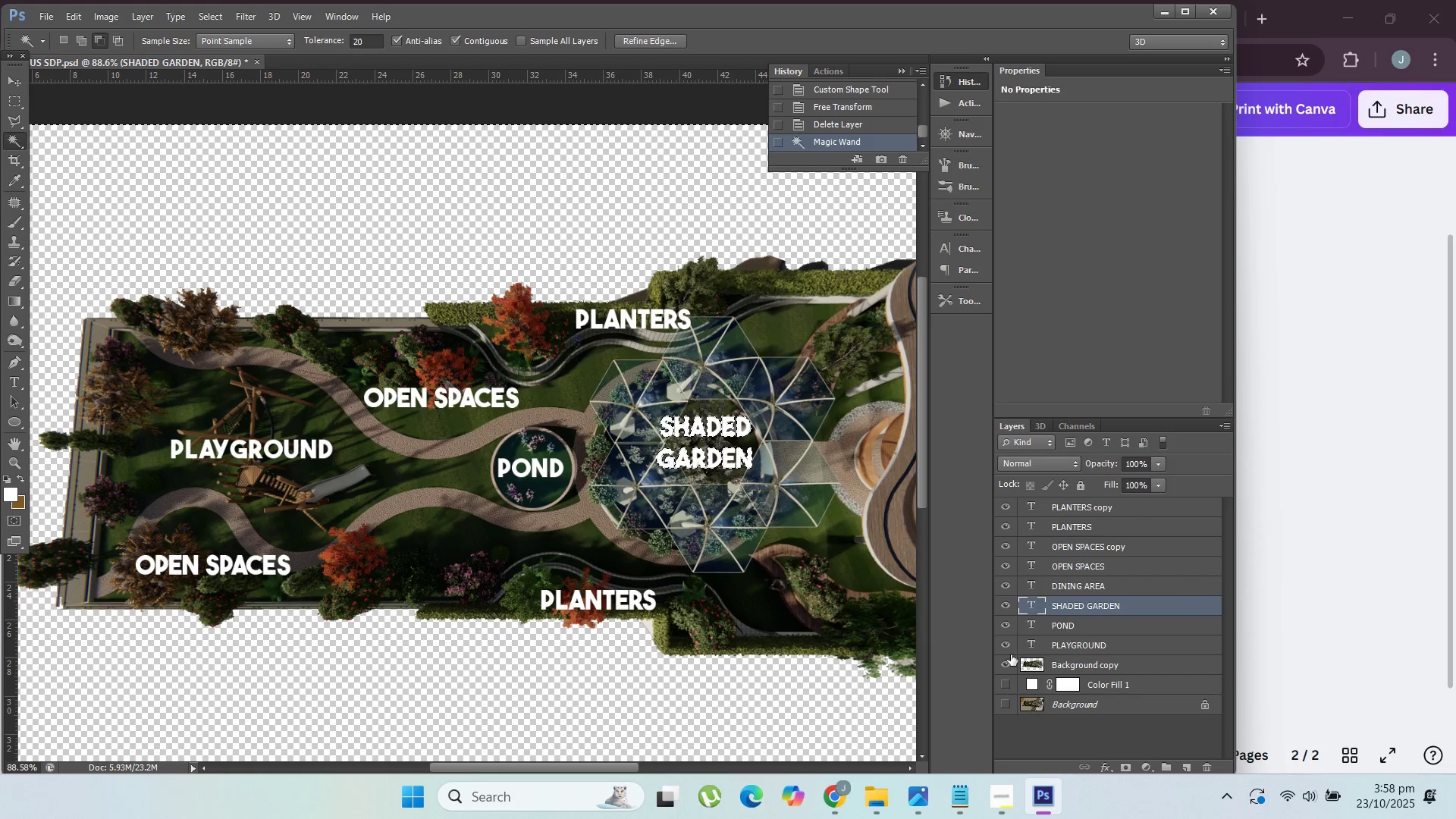 
key(Control+Z)
 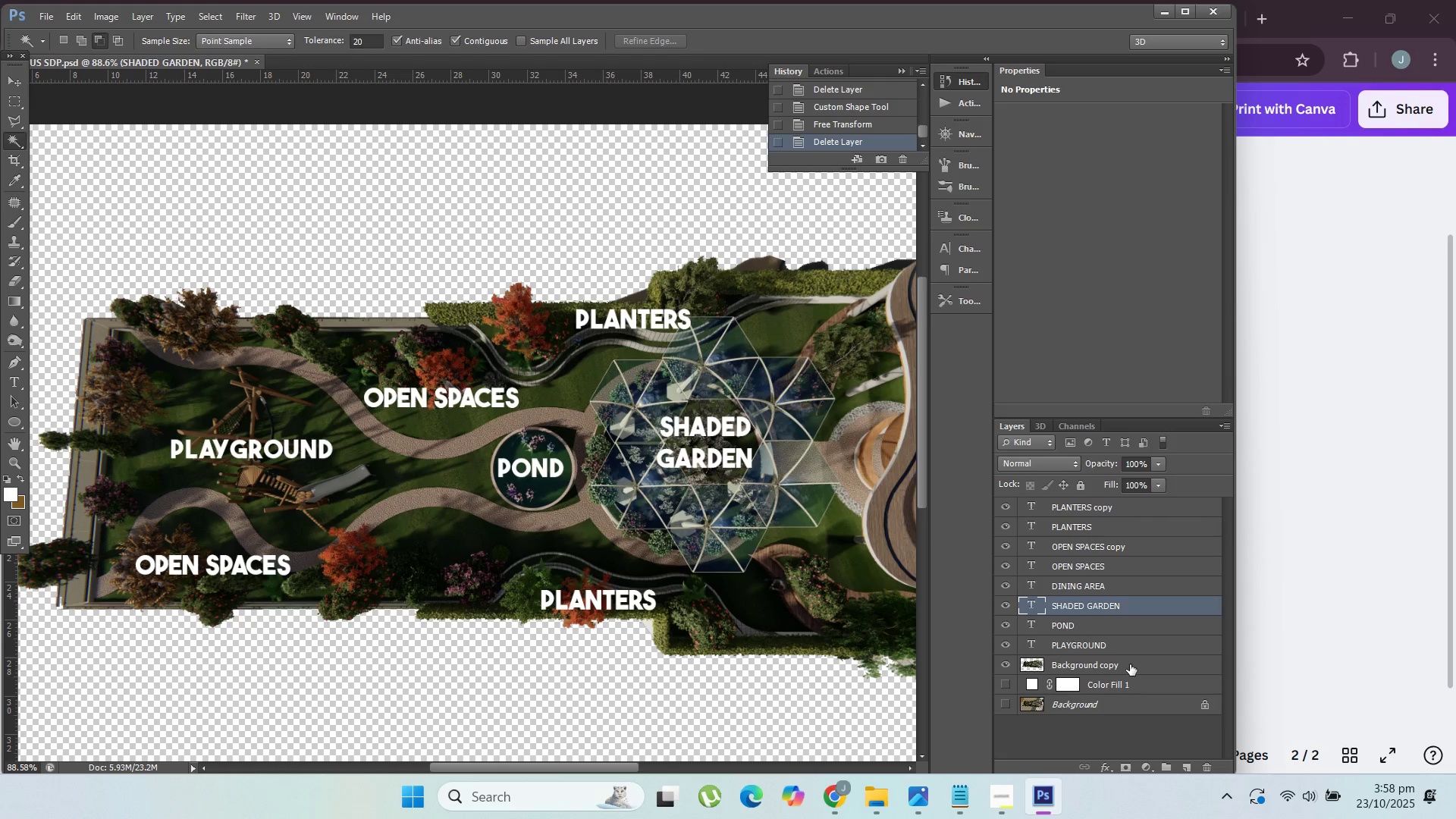 
left_click([1130, 664])
 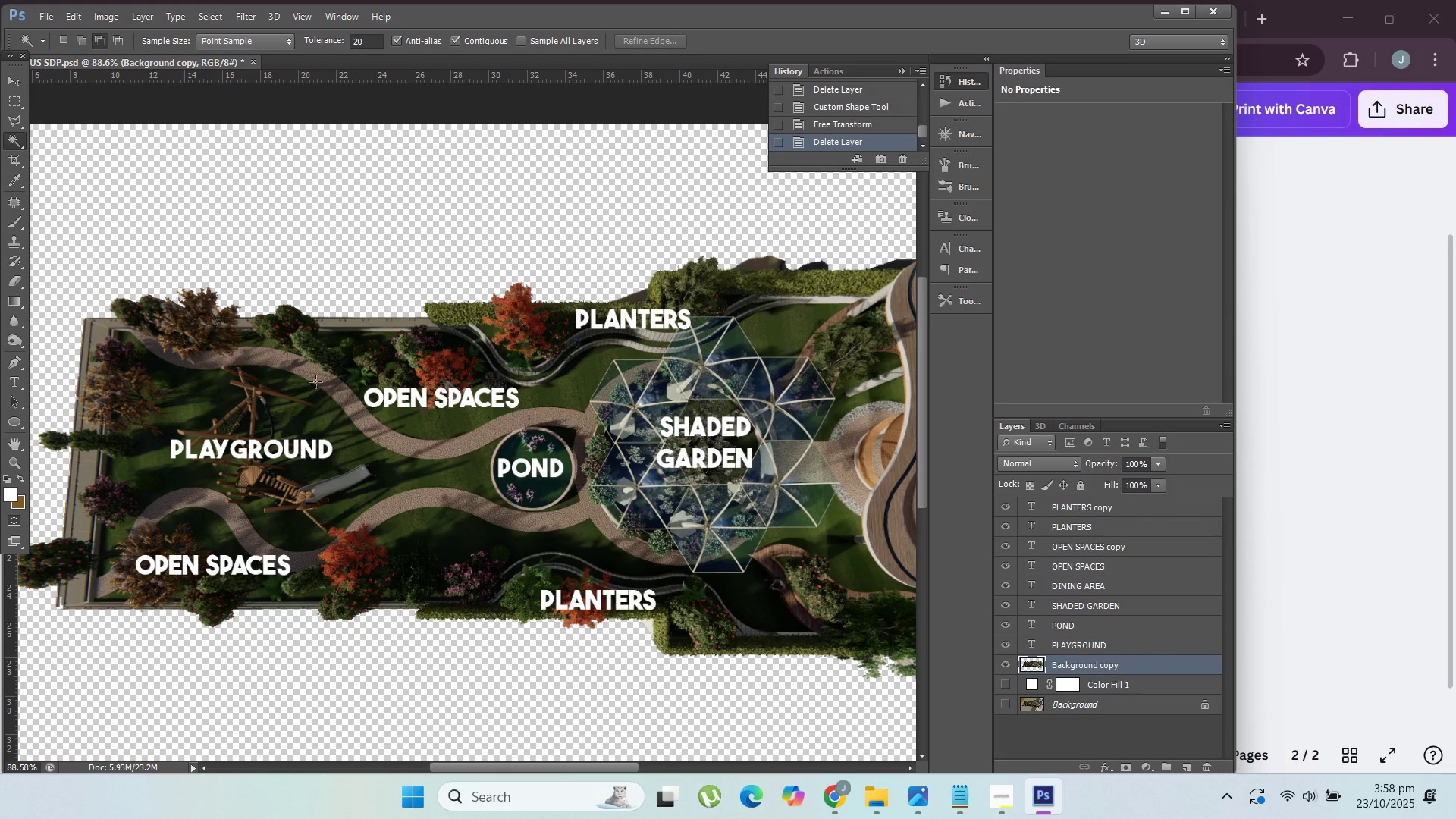 
left_click([321, 379])
 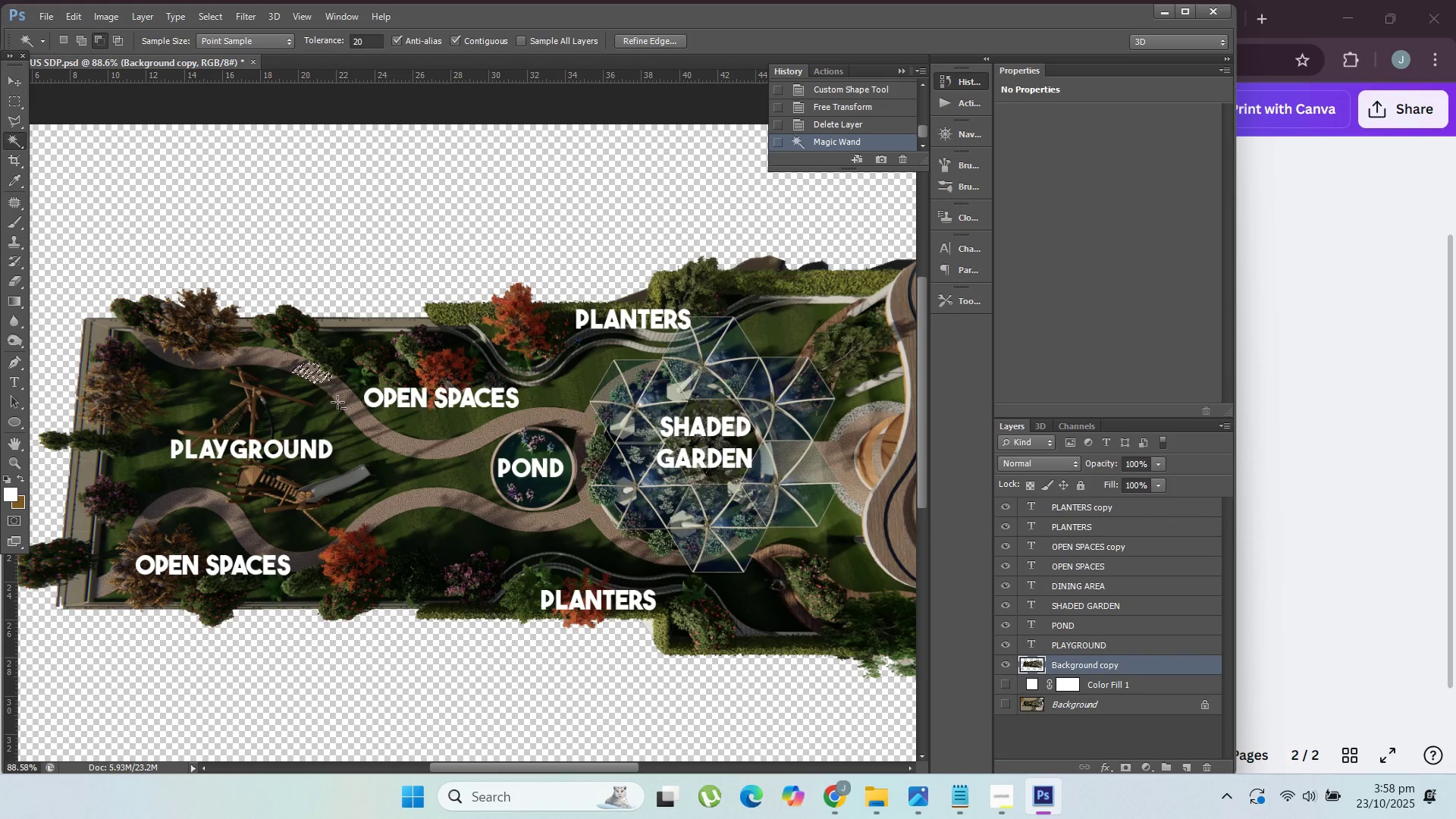 
key(Control+Z)
 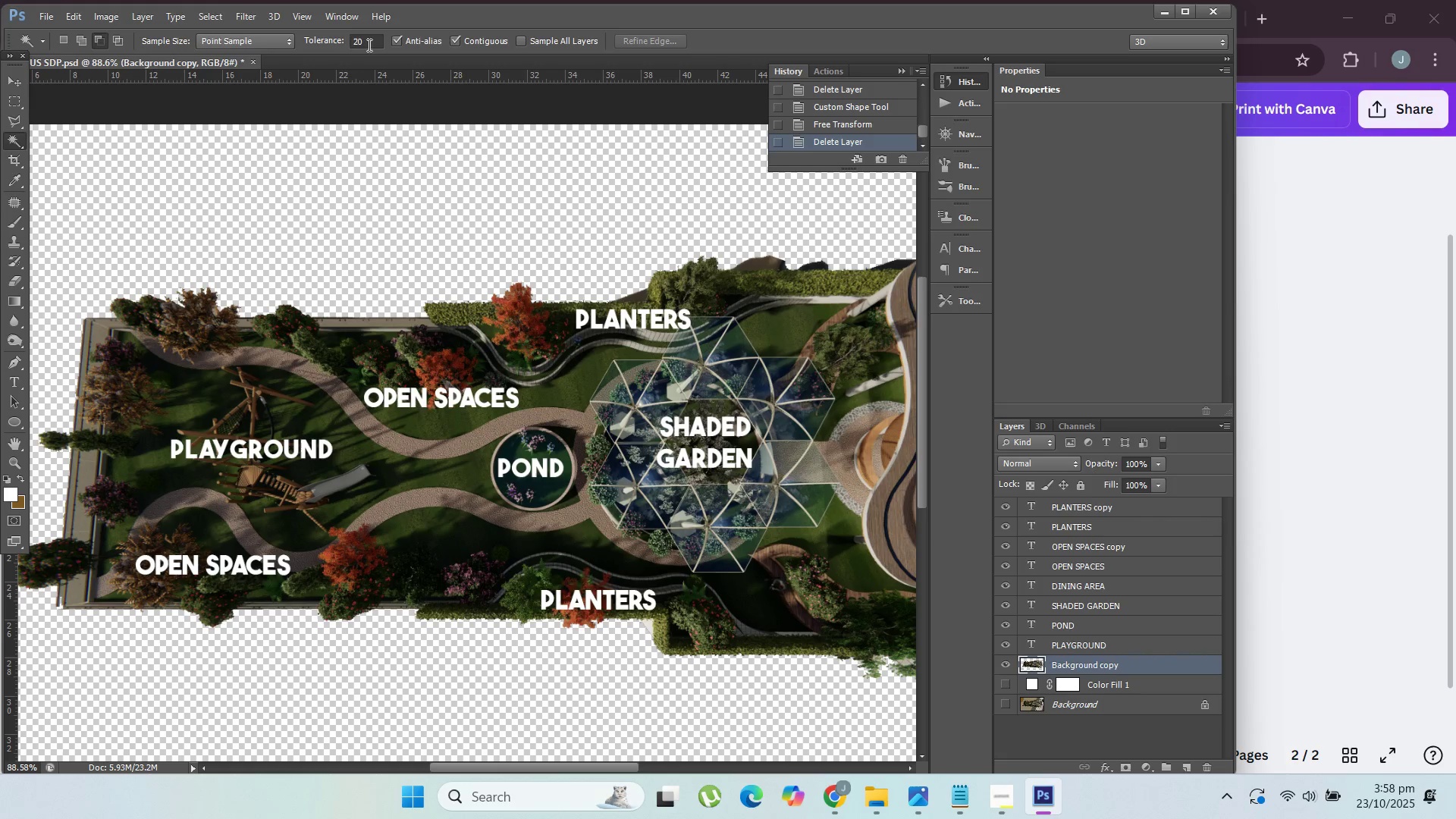 
left_click([372, 42])
 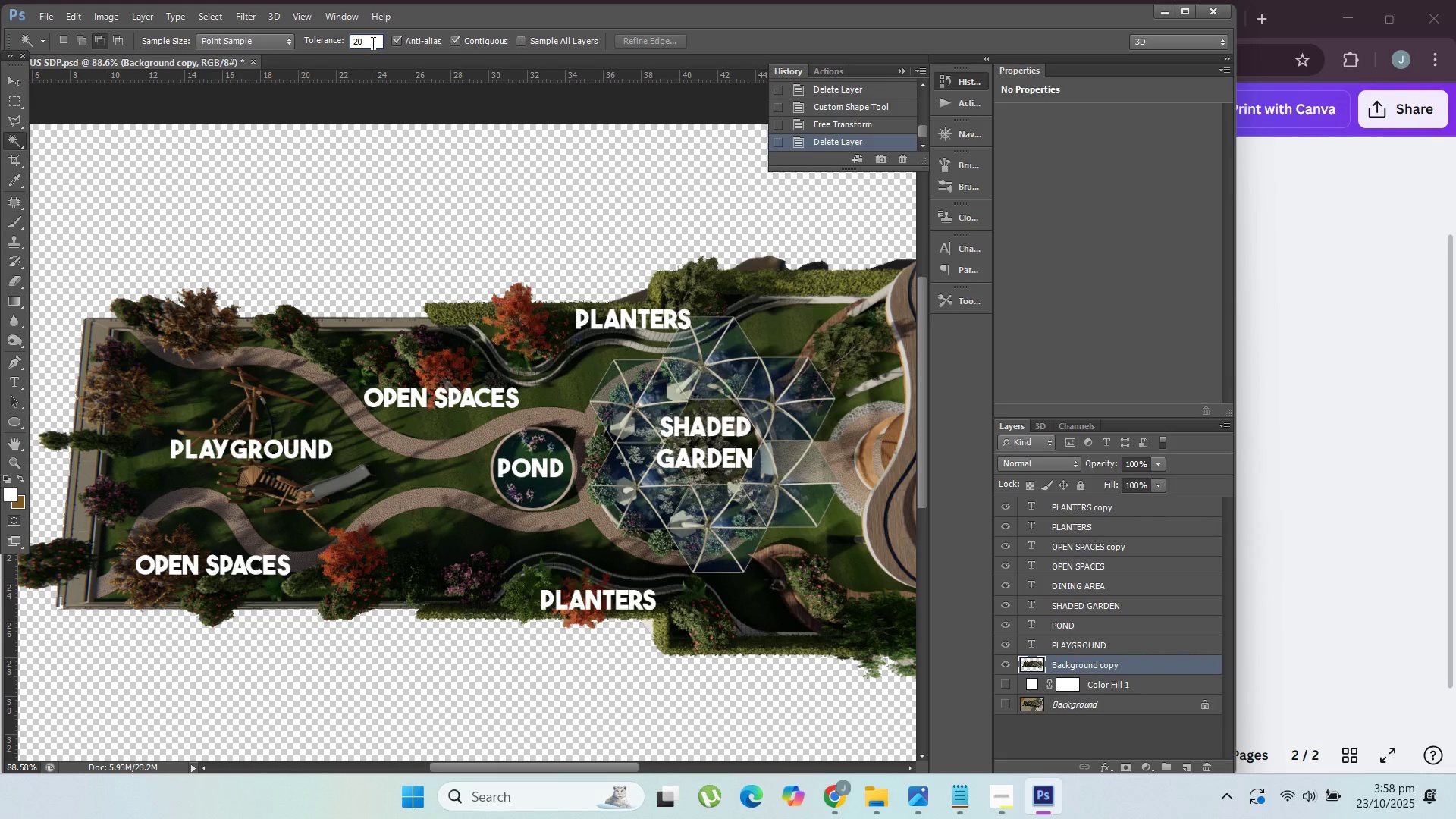 
double_click([372, 42])
 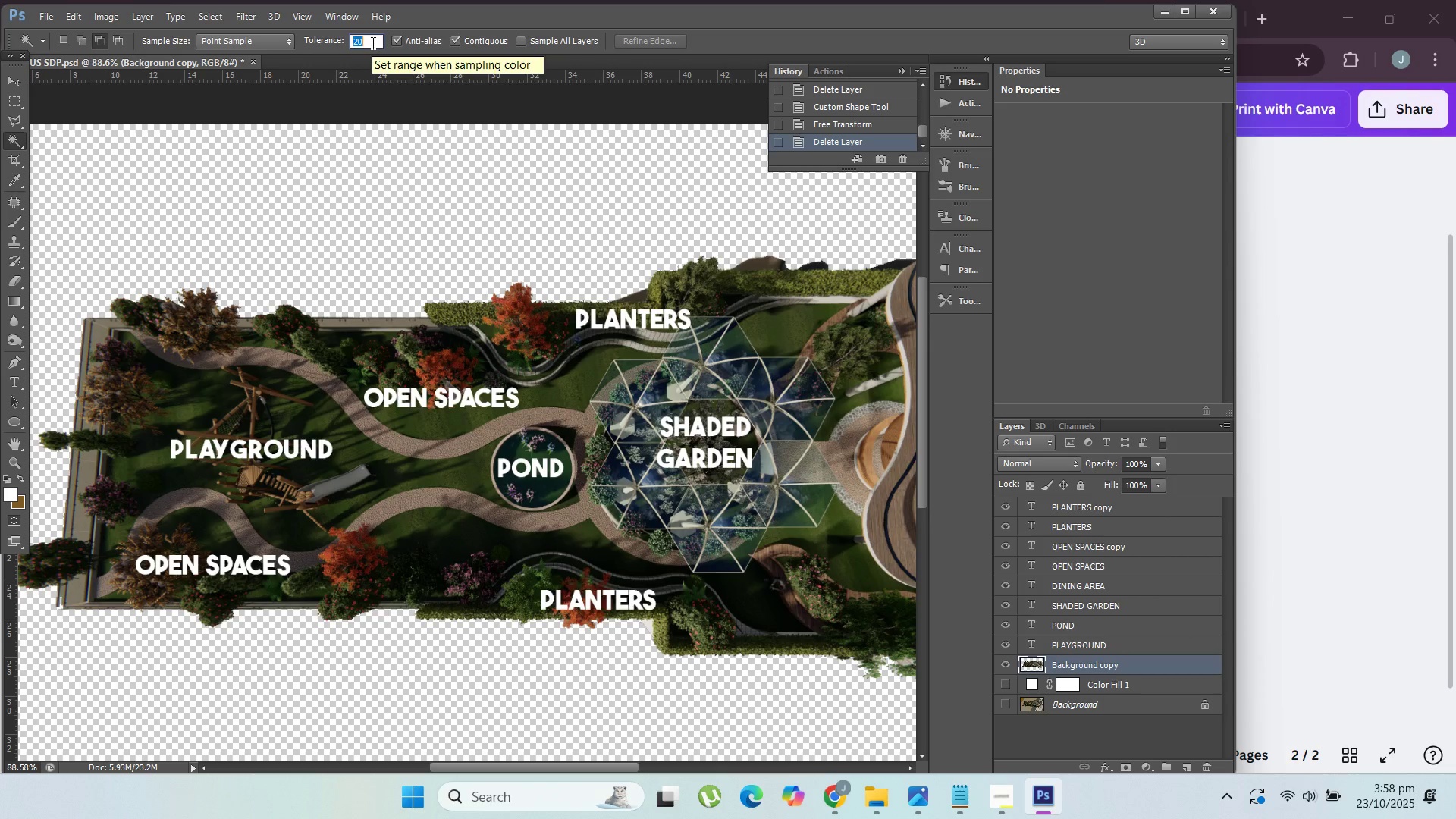 
type(100)
 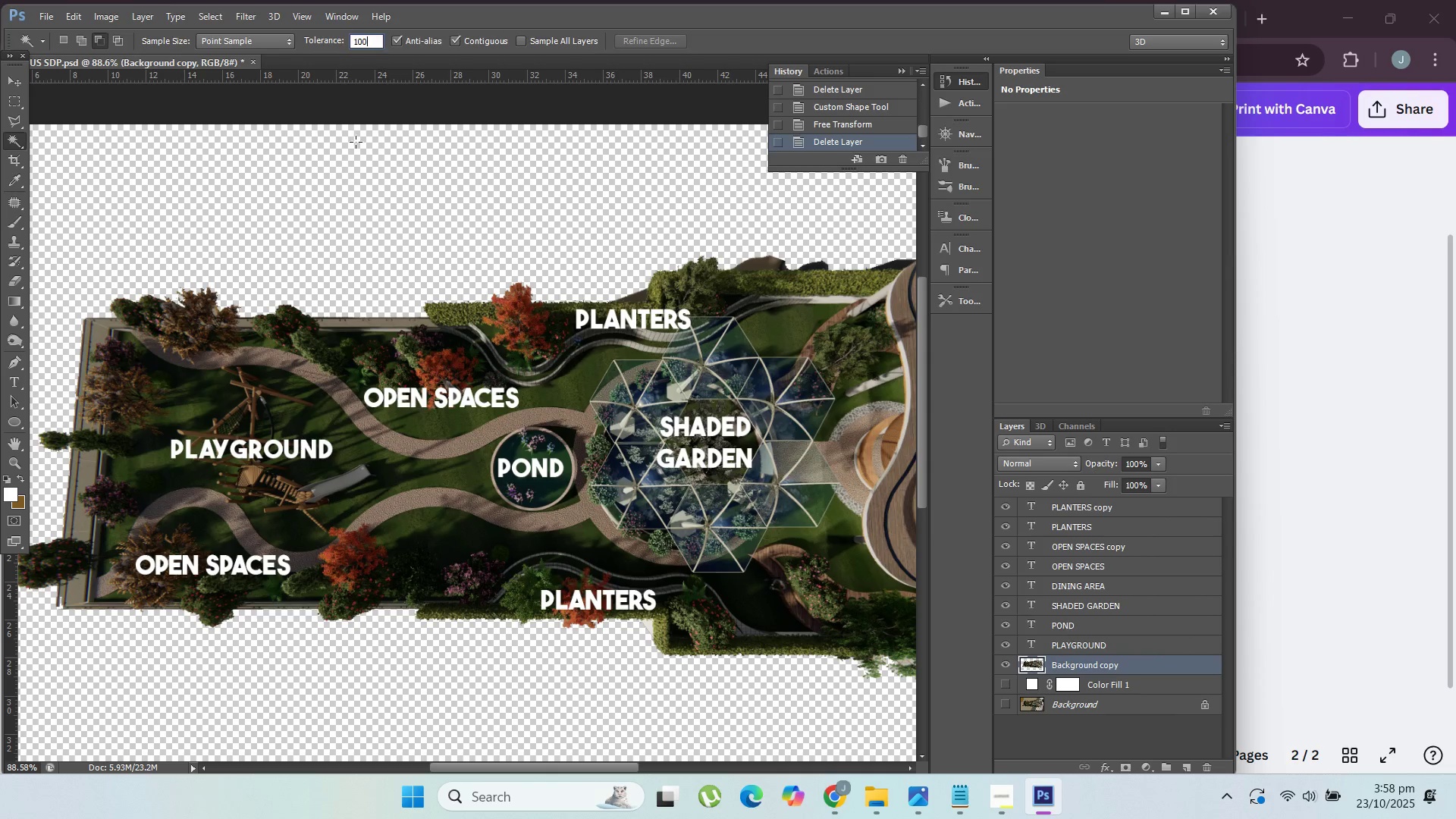 
key(Enter)
 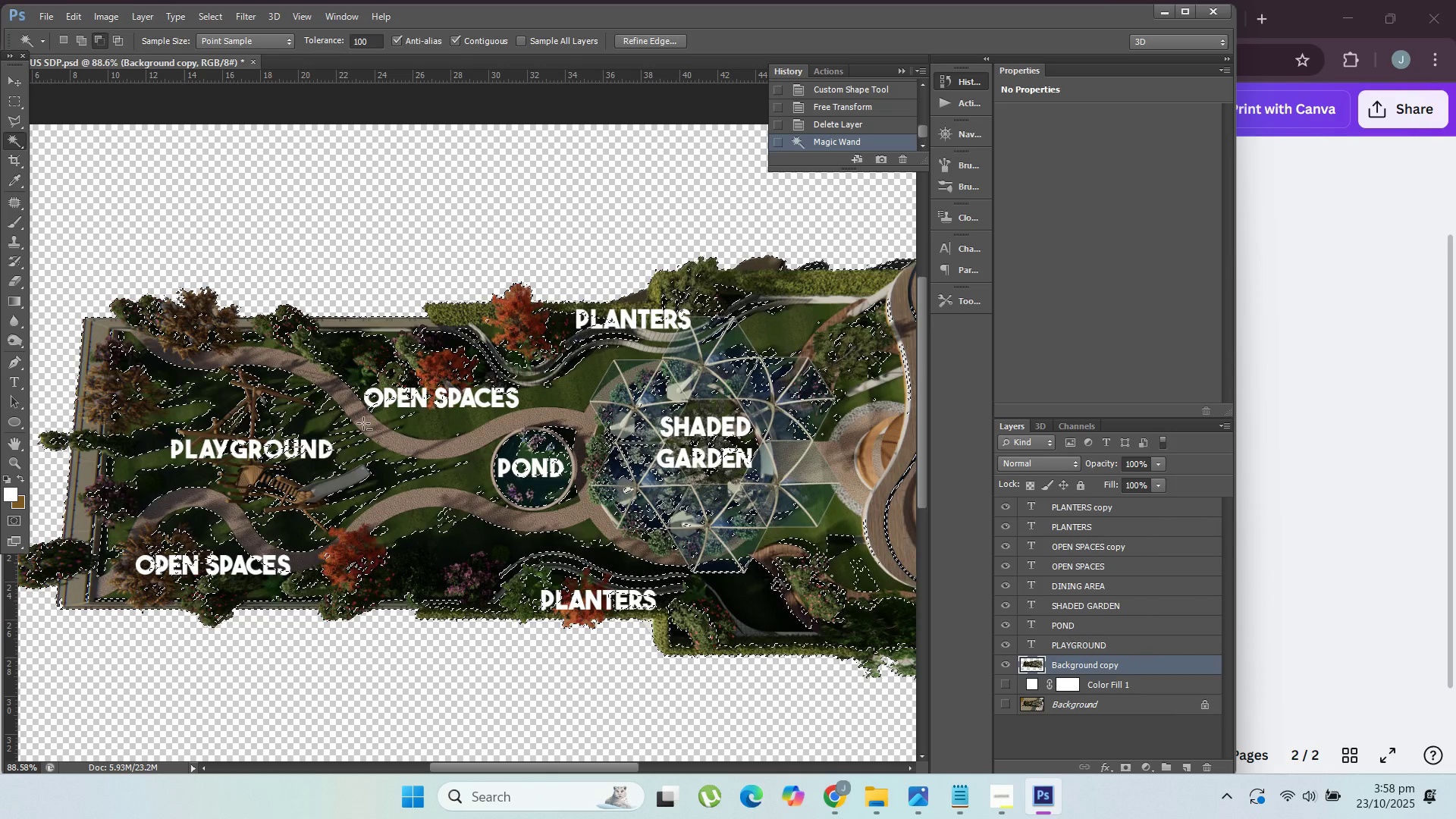 
key(Control+Z)
 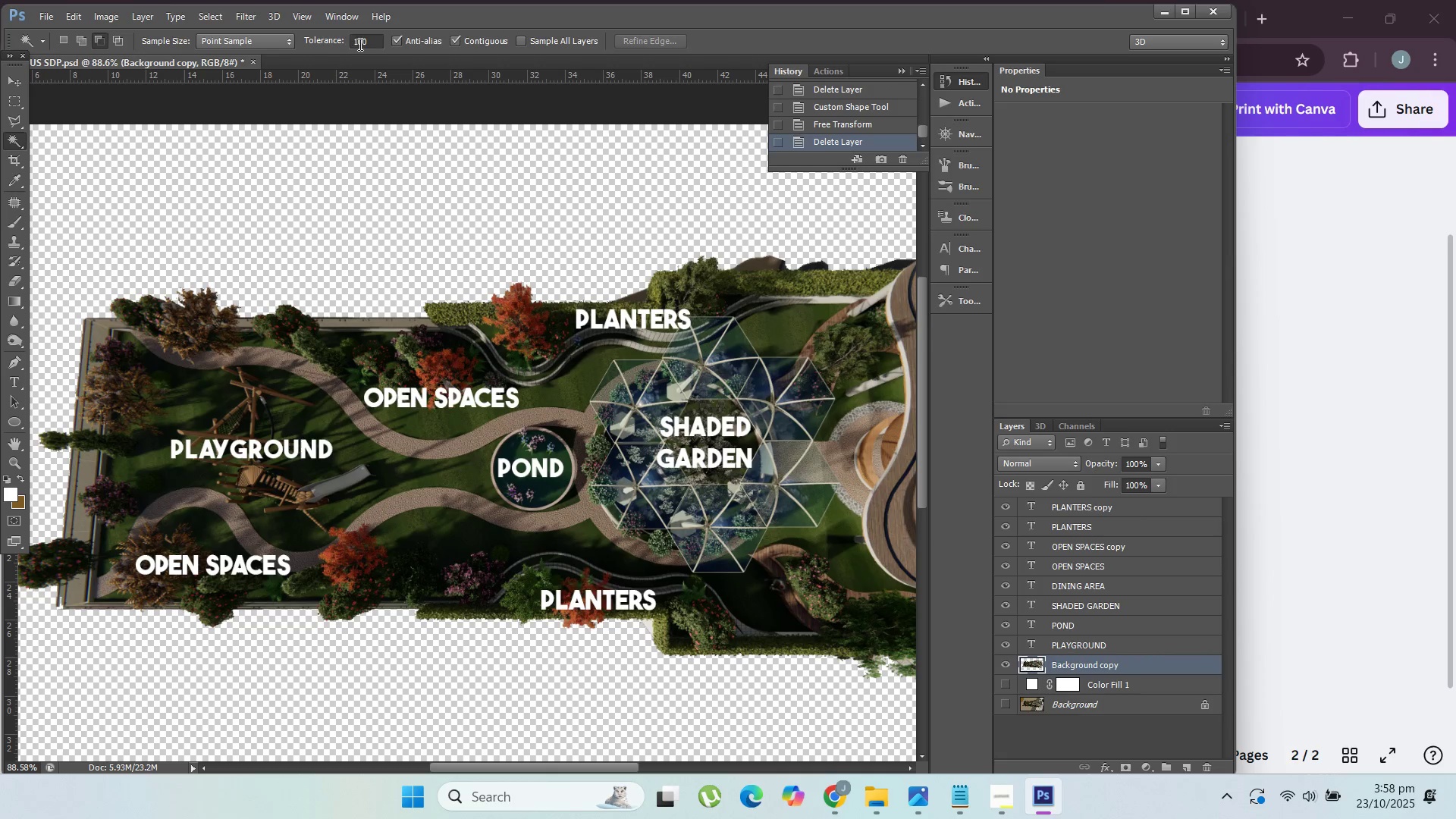 
double_click([359, 43])
 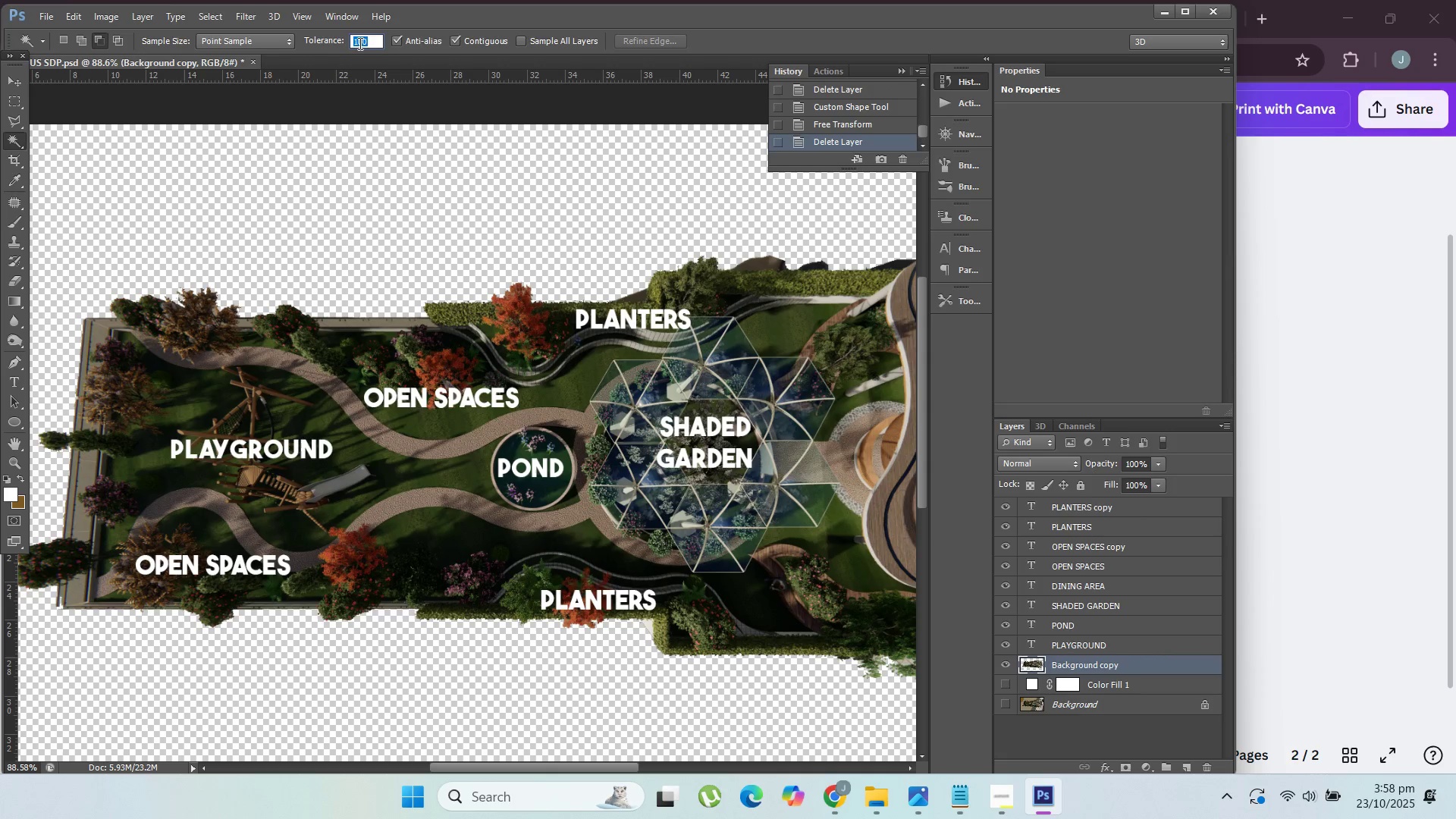 
type(50)
 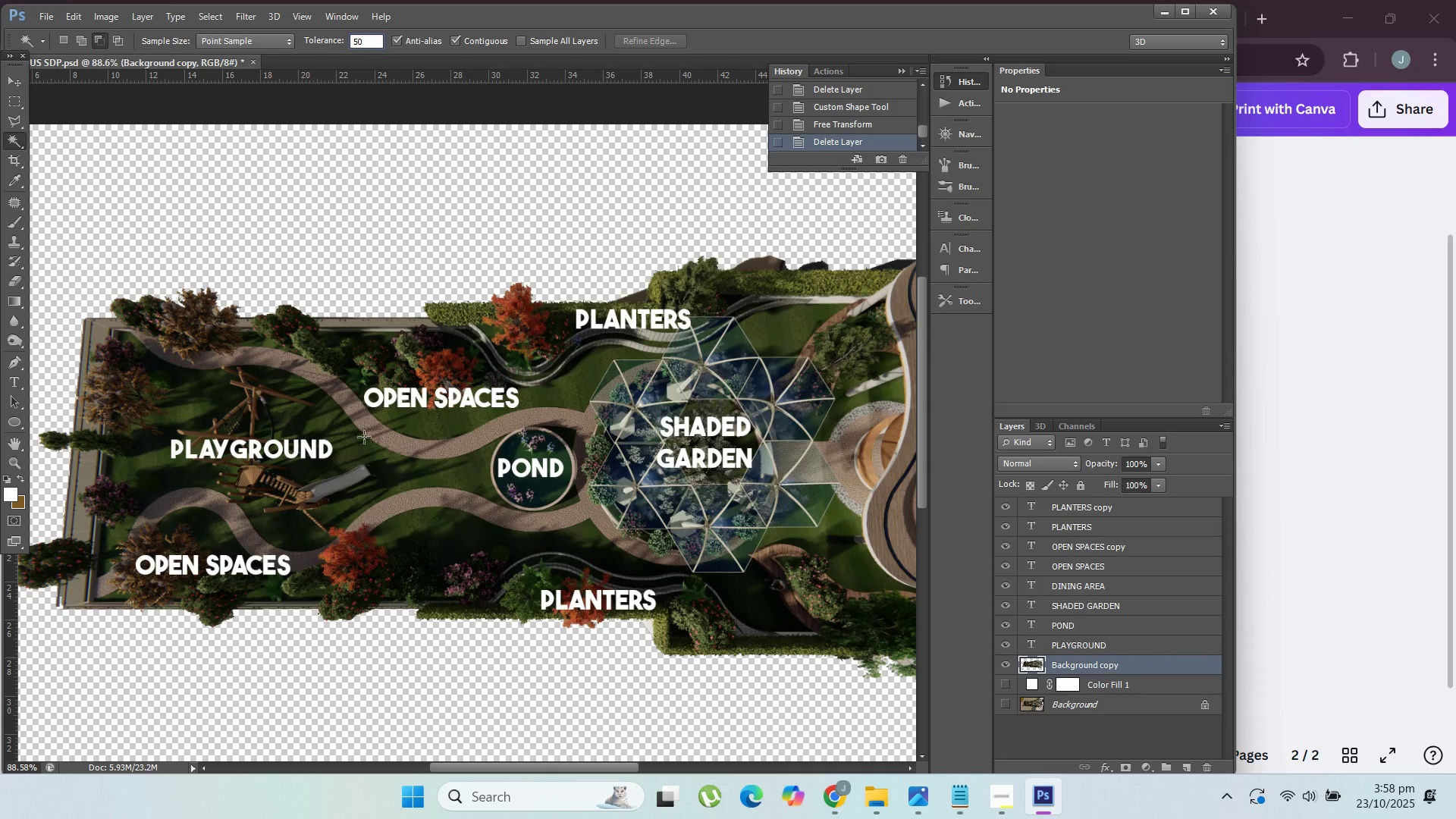 
left_click([367, 429])
 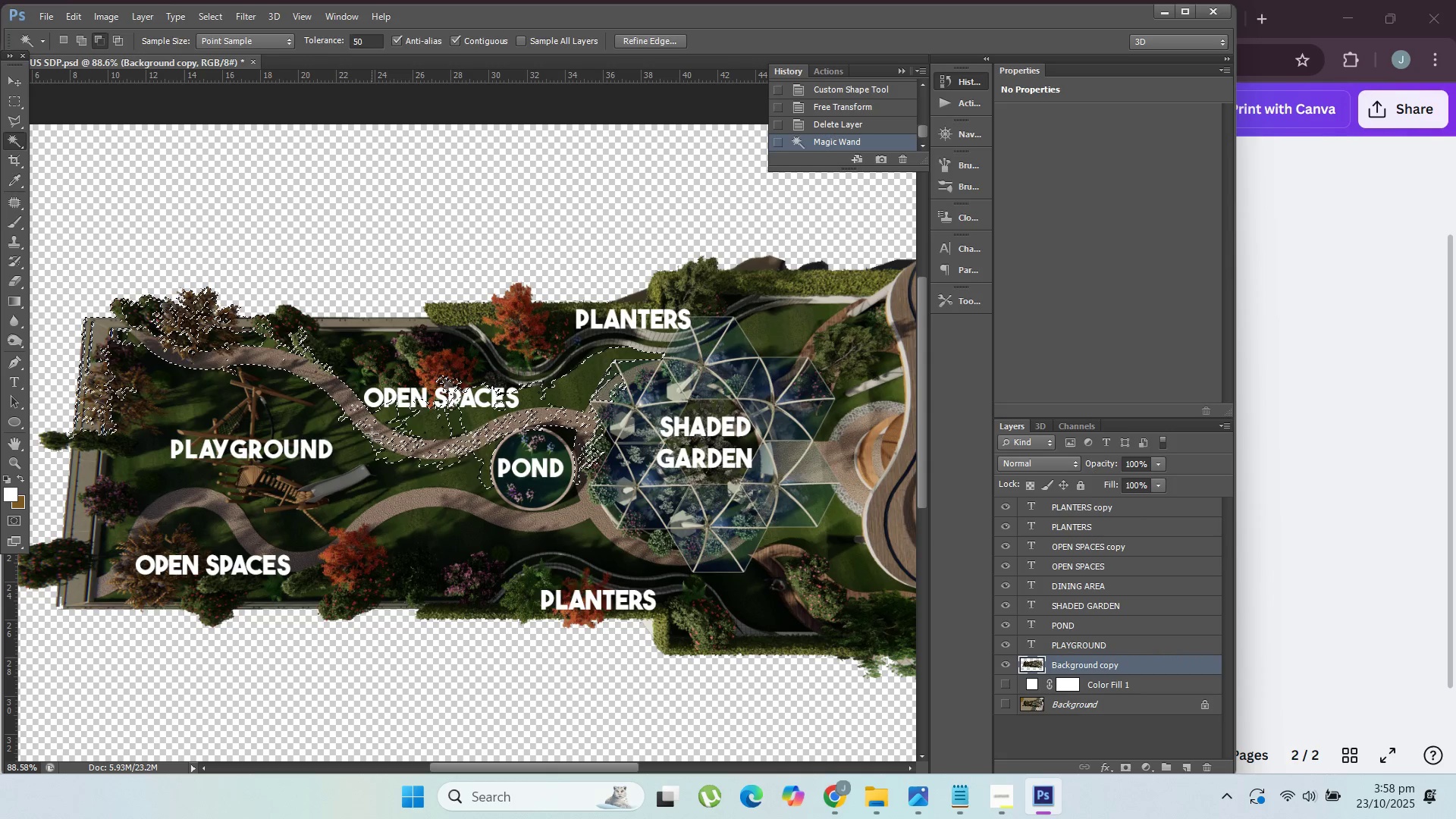 
key(Control+Z)
 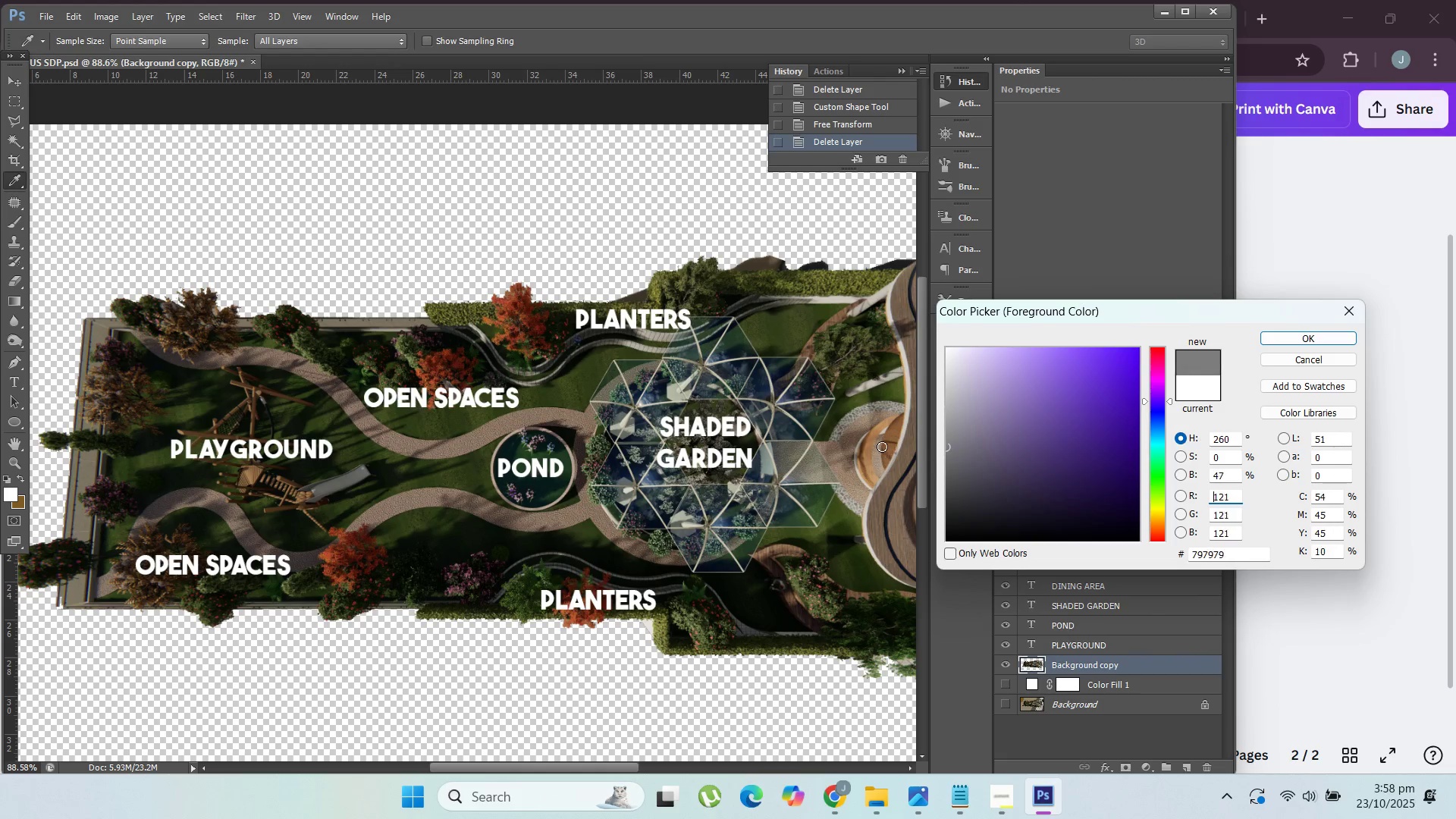 
wait(11.06)
 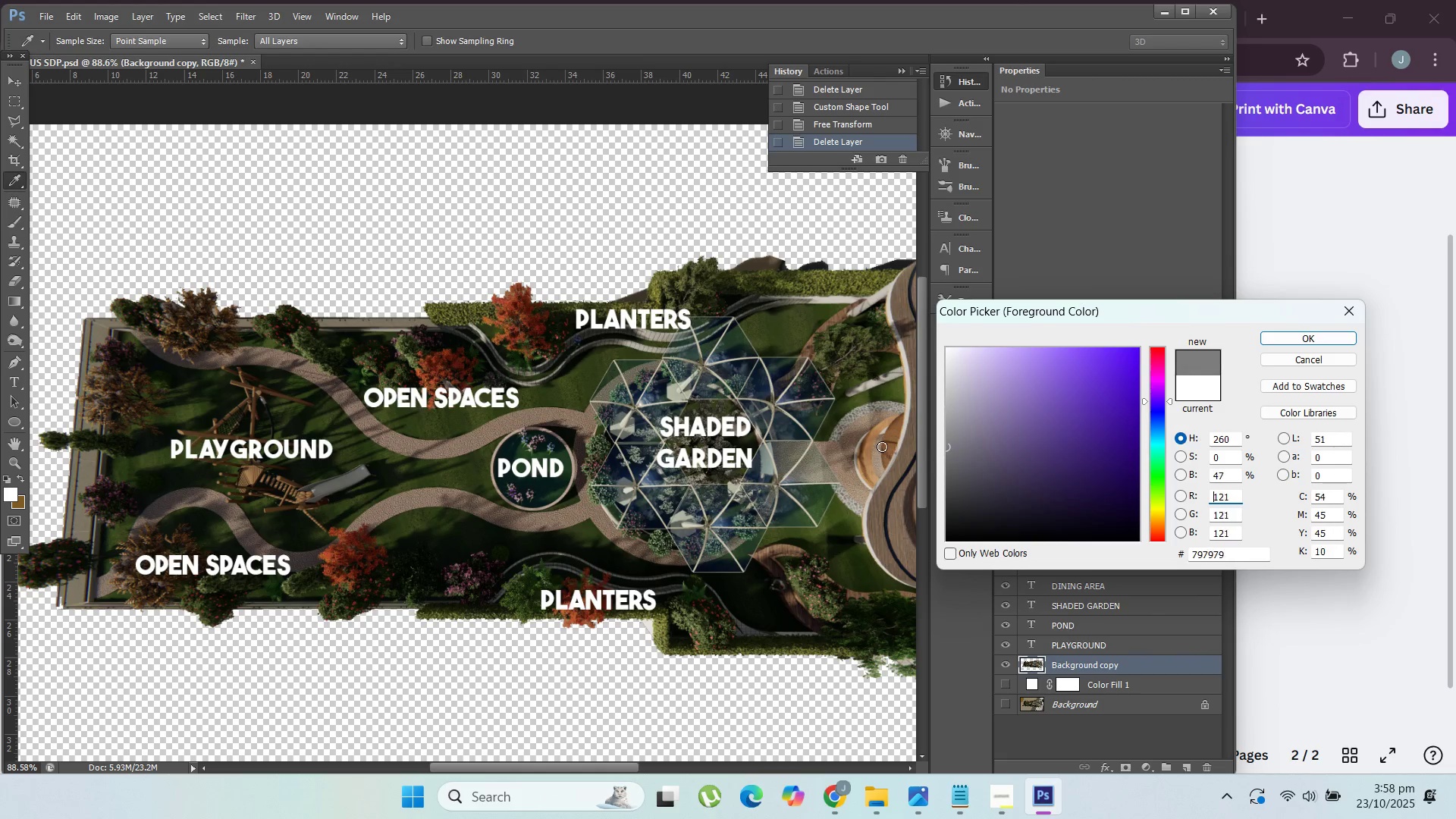 
left_click([1313, 334])
 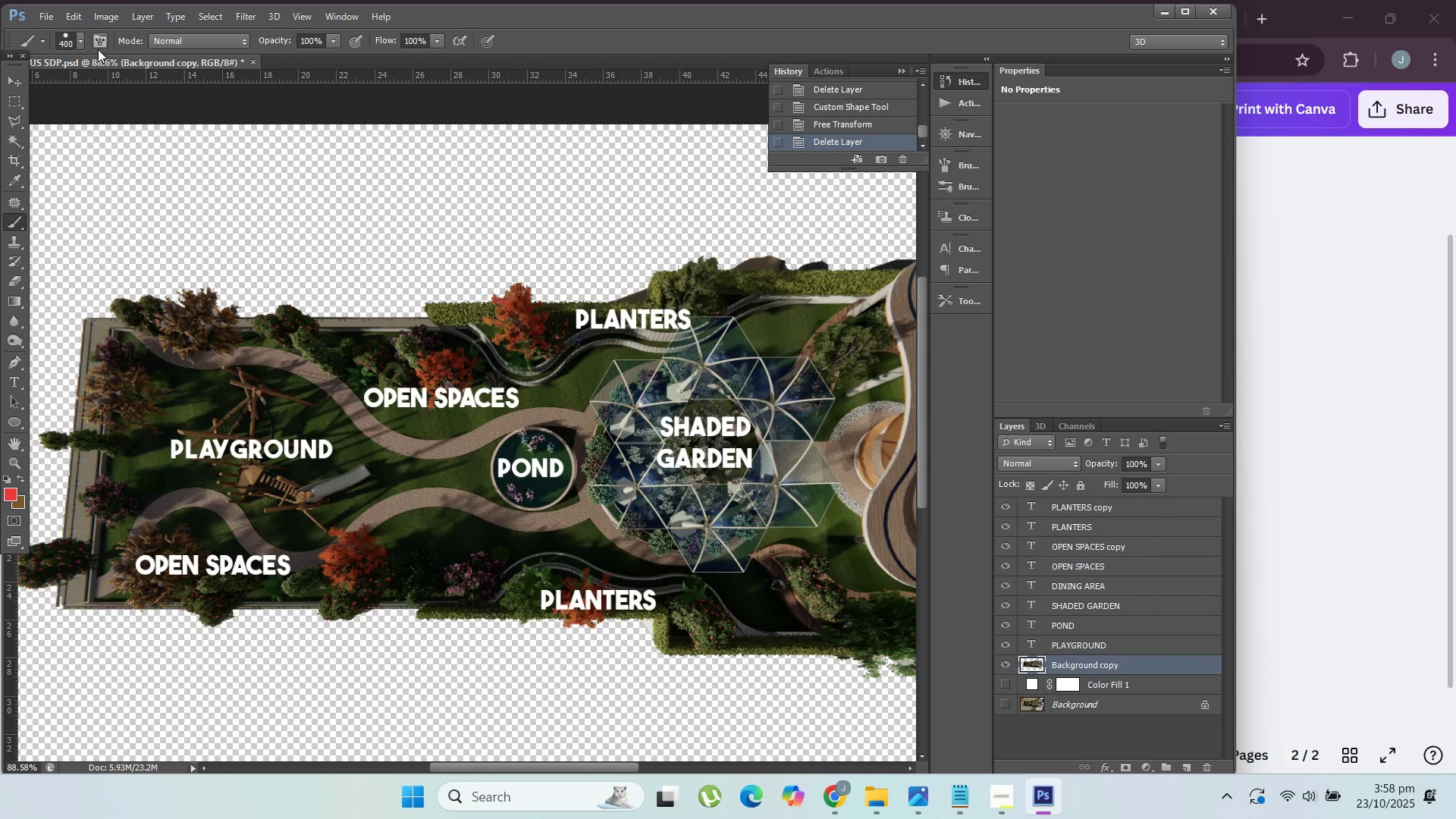 
left_click([81, 42])
 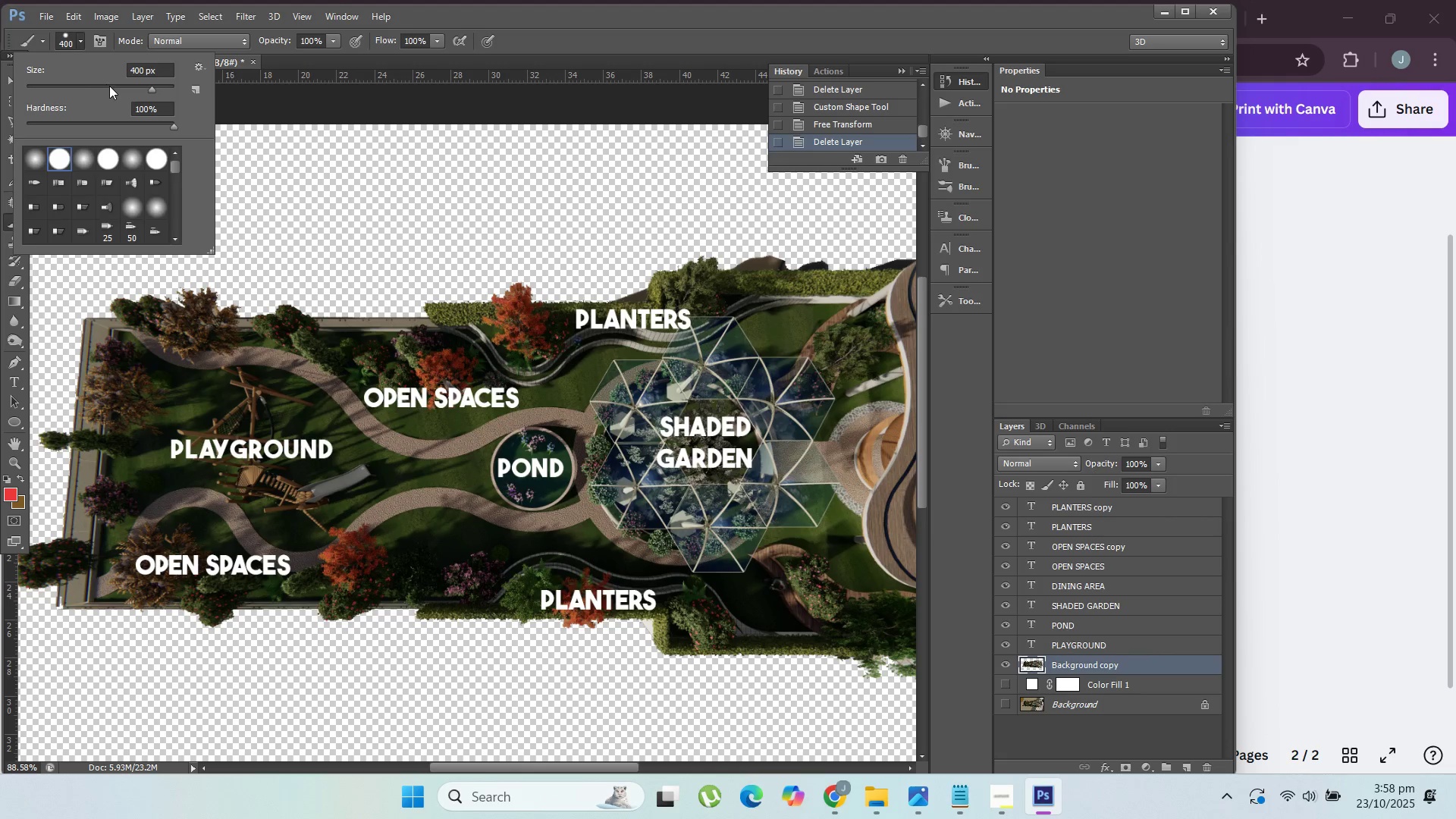 
left_click([110, 86])
 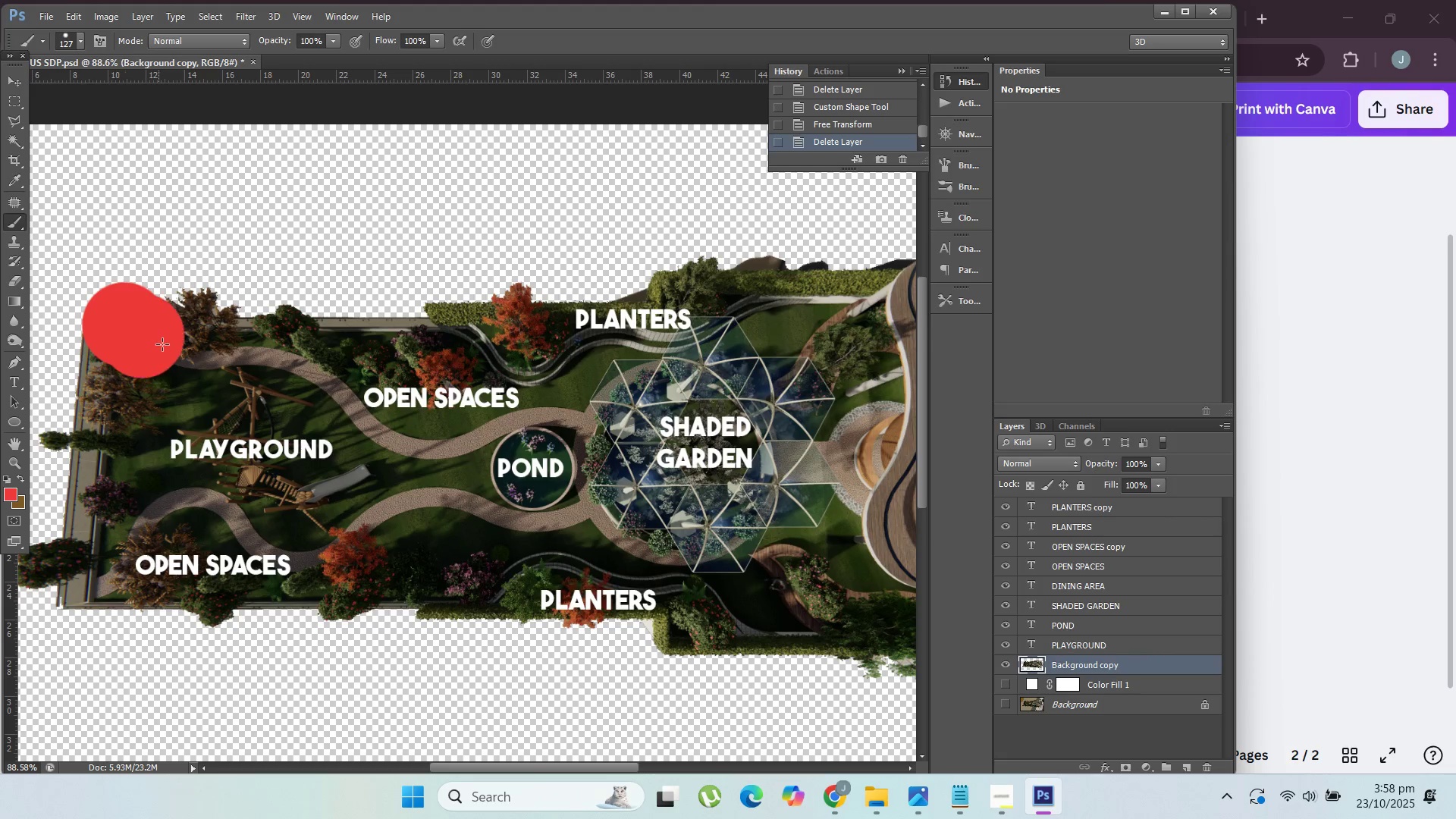 
key(Control+Z)
 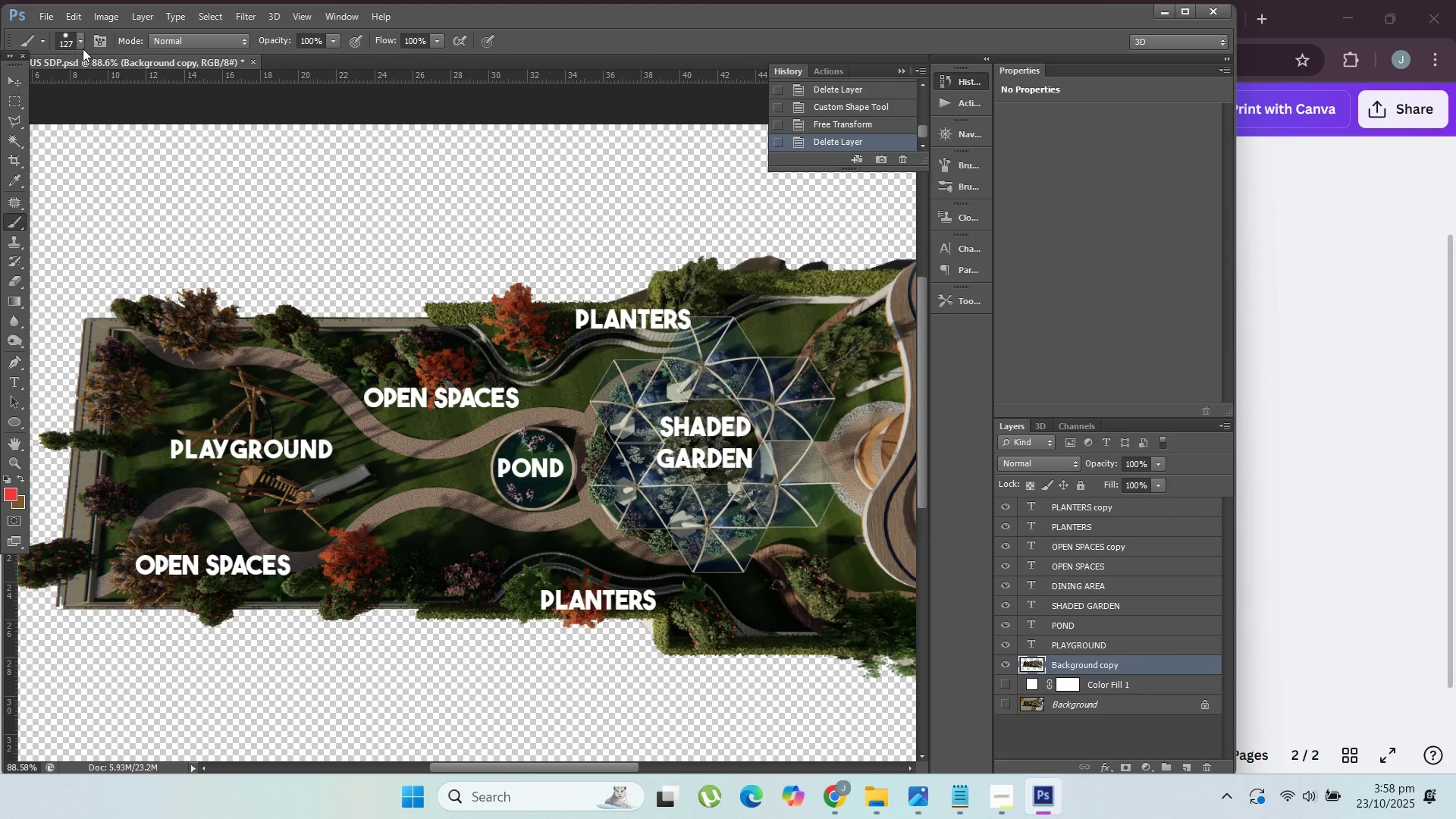 
left_click([79, 45])
 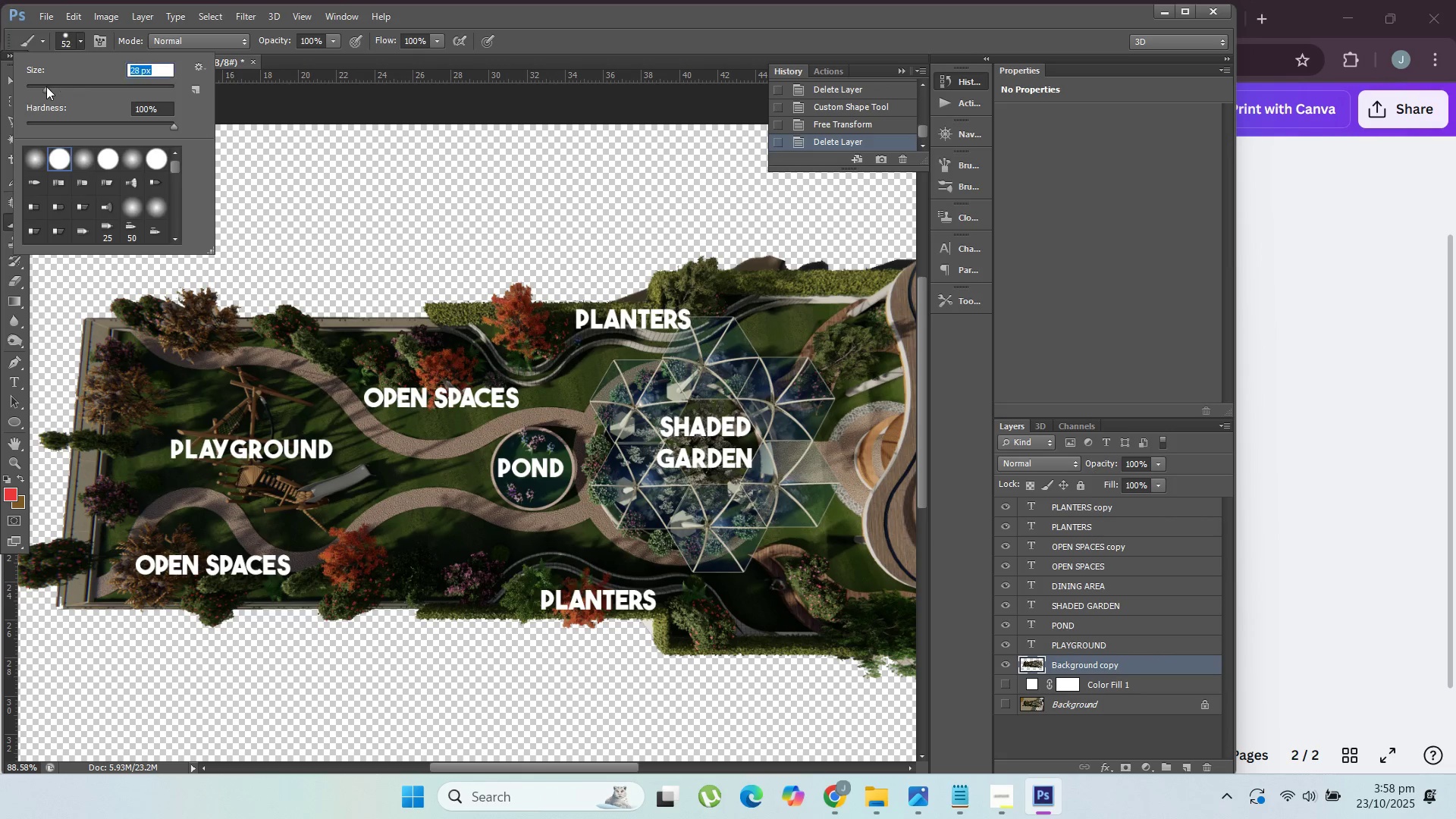 
triple_click([41, 86])
 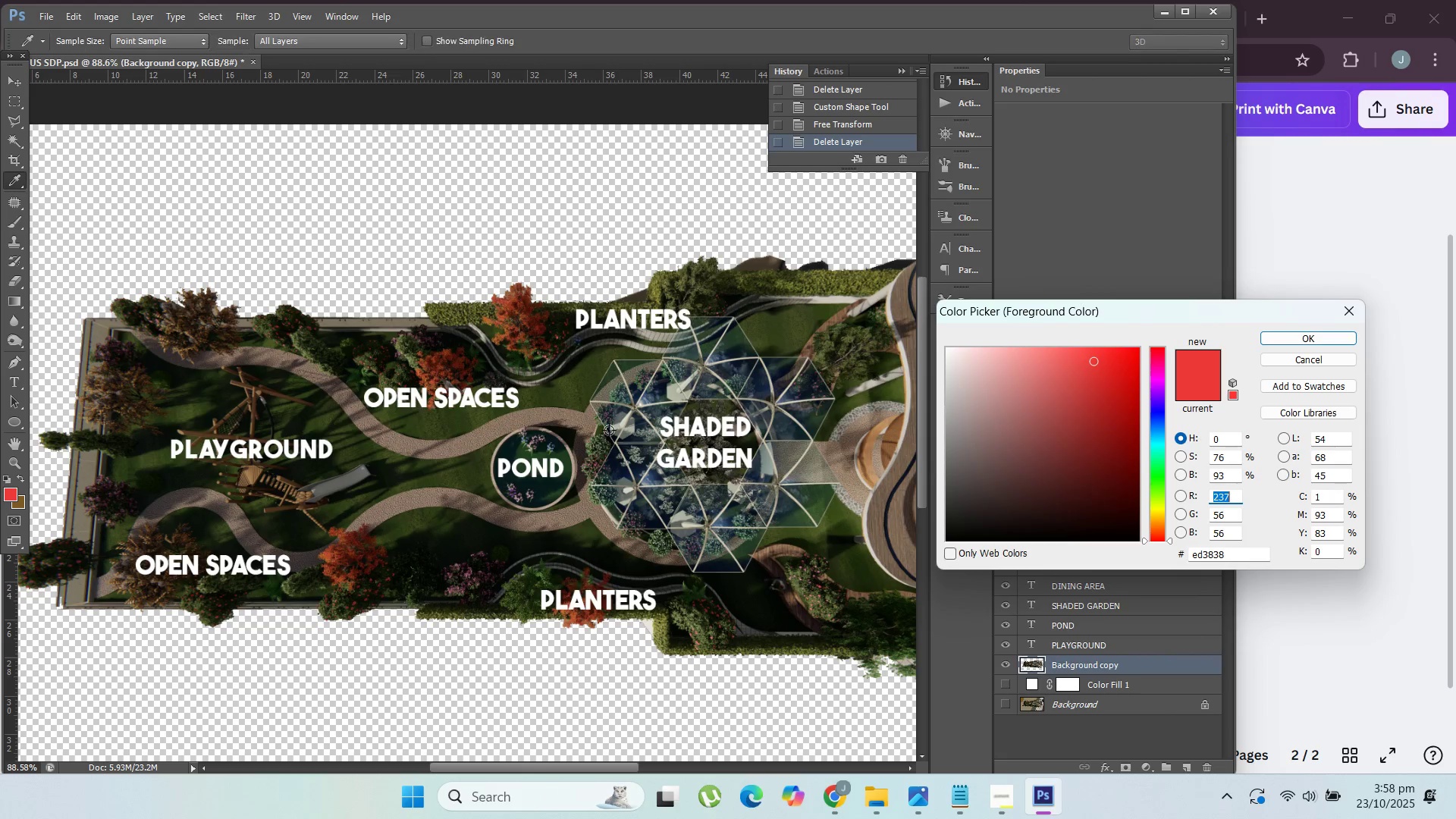 
left_click_drag(start_coordinate=[1021, 398], to_coordinate=[918, 292])
 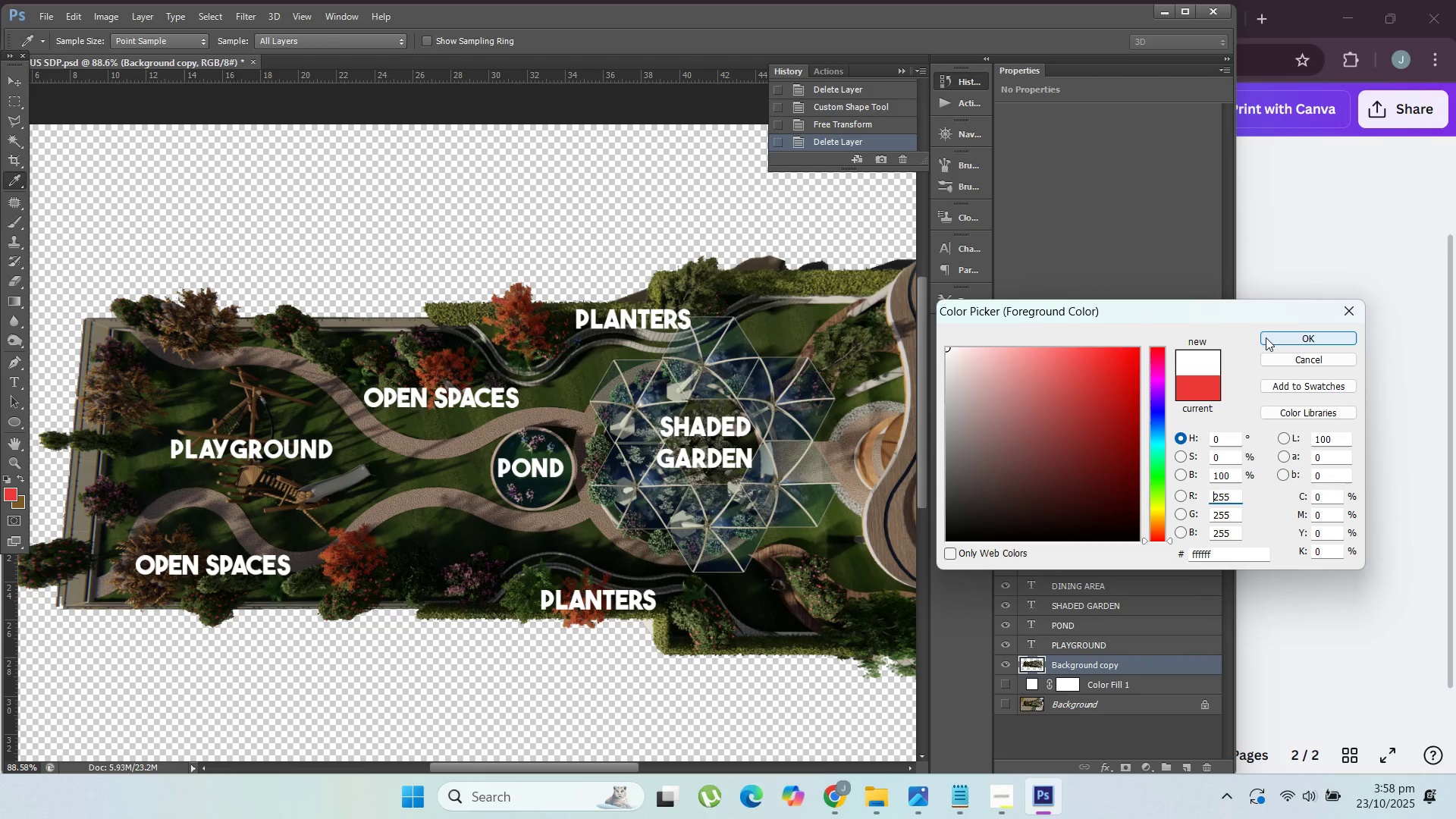 
left_click([1266, 337])
 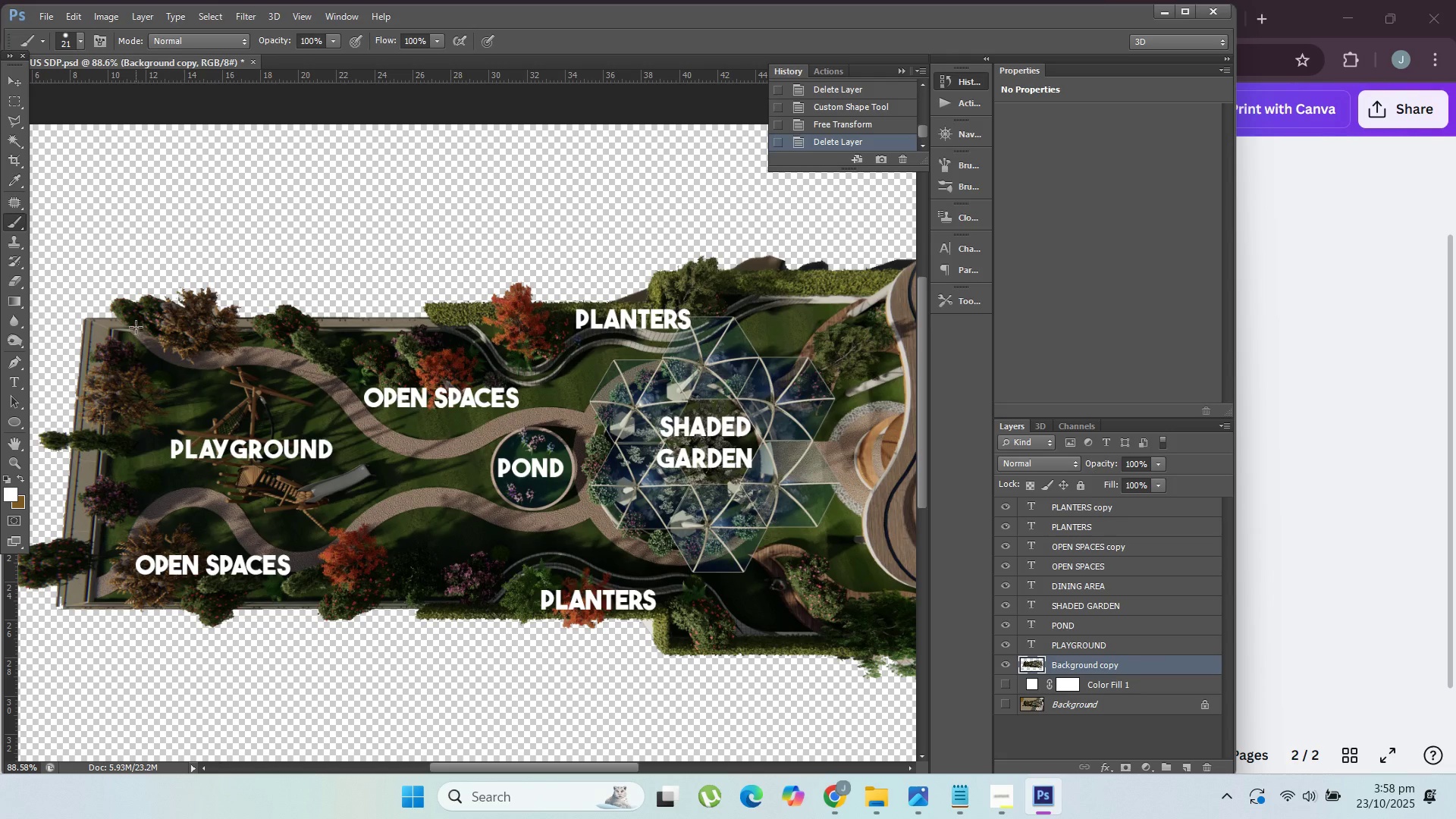 
left_click_drag(start_coordinate=[130, 318], to_coordinate=[329, 391])
 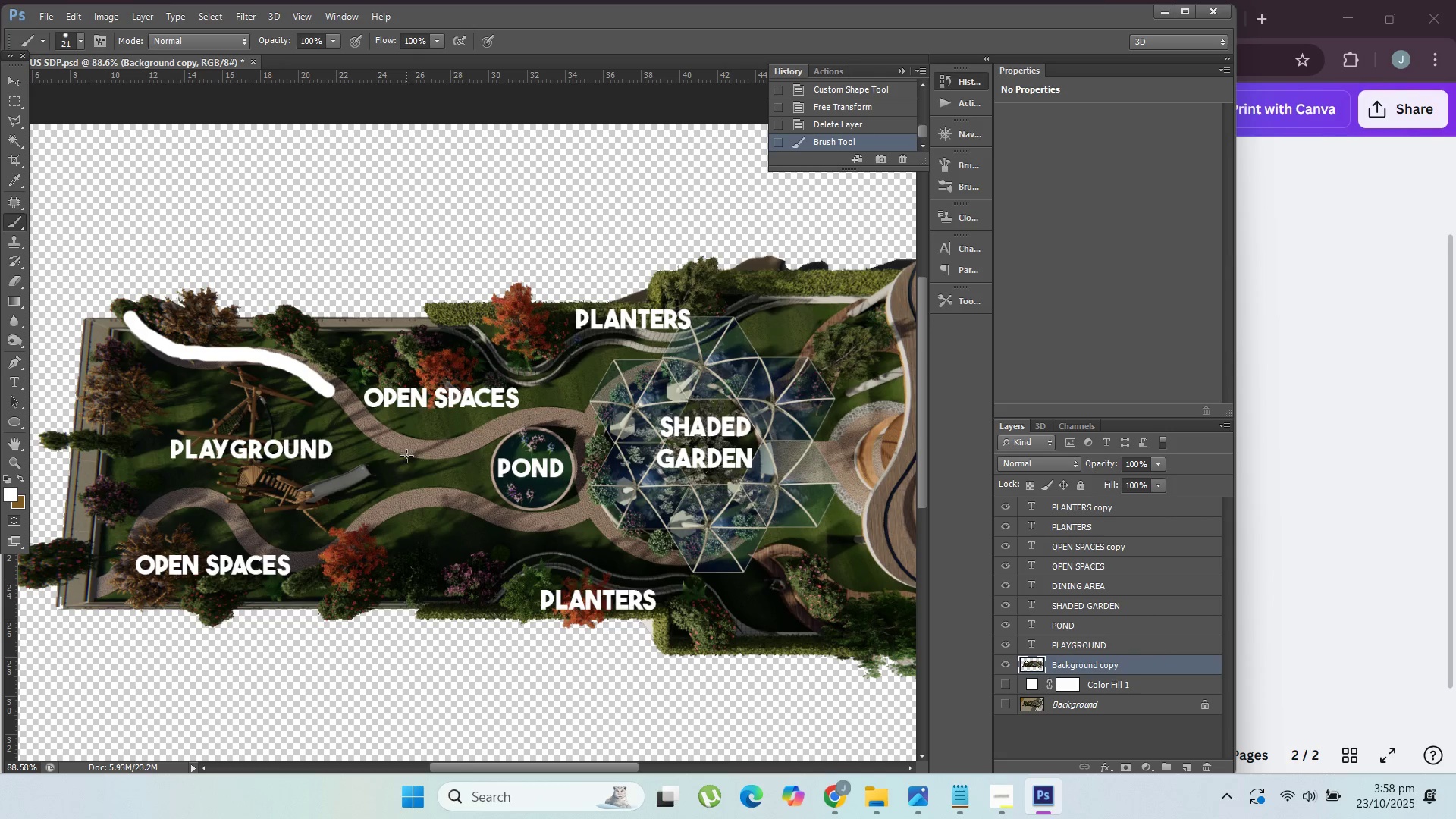 
key(Control+Z)
 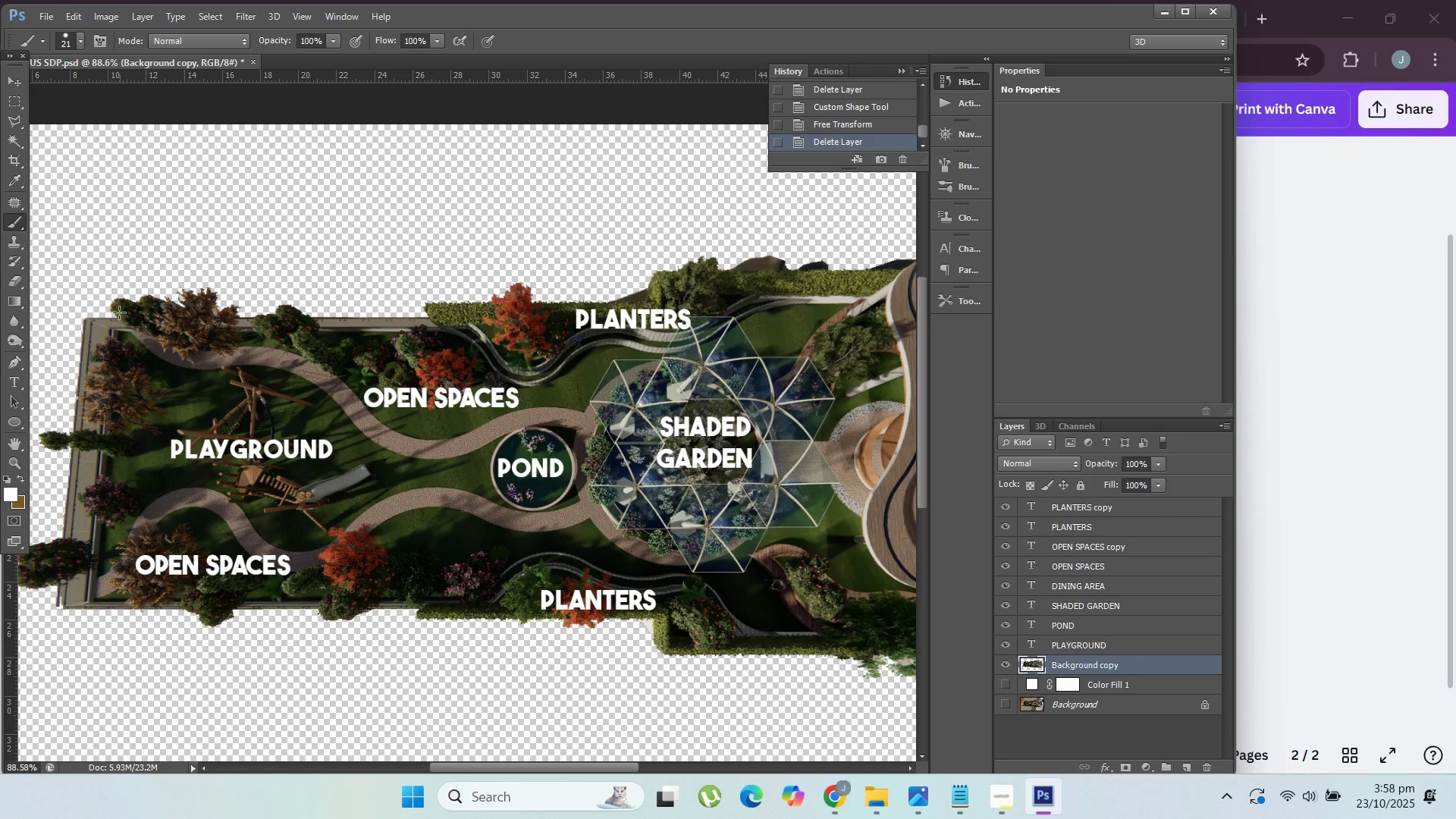 
left_click_drag(start_coordinate=[119, 312], to_coordinate=[270, 355])
 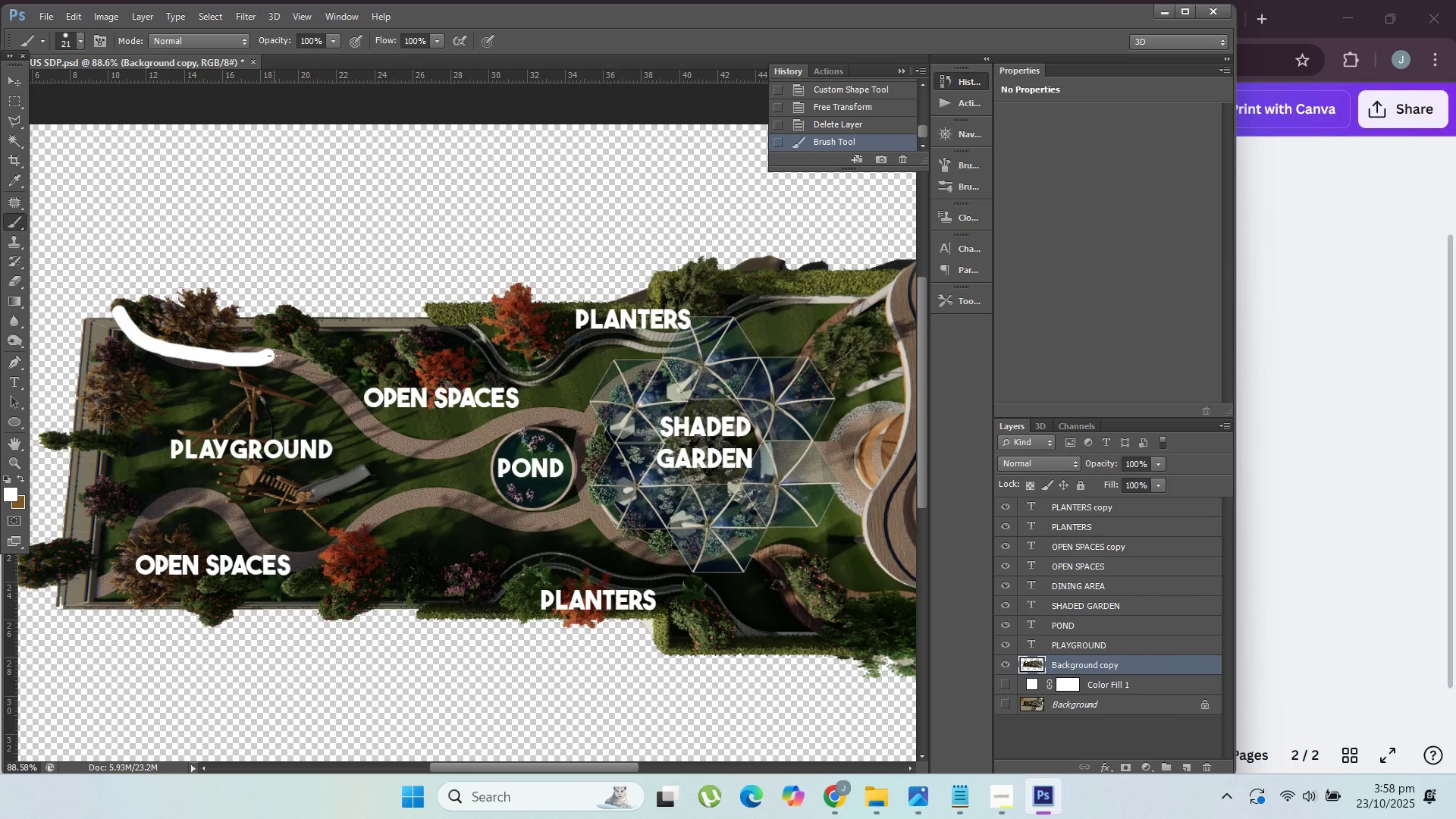 
left_click_drag(start_coordinate=[274, 356], to_coordinate=[586, 425])
 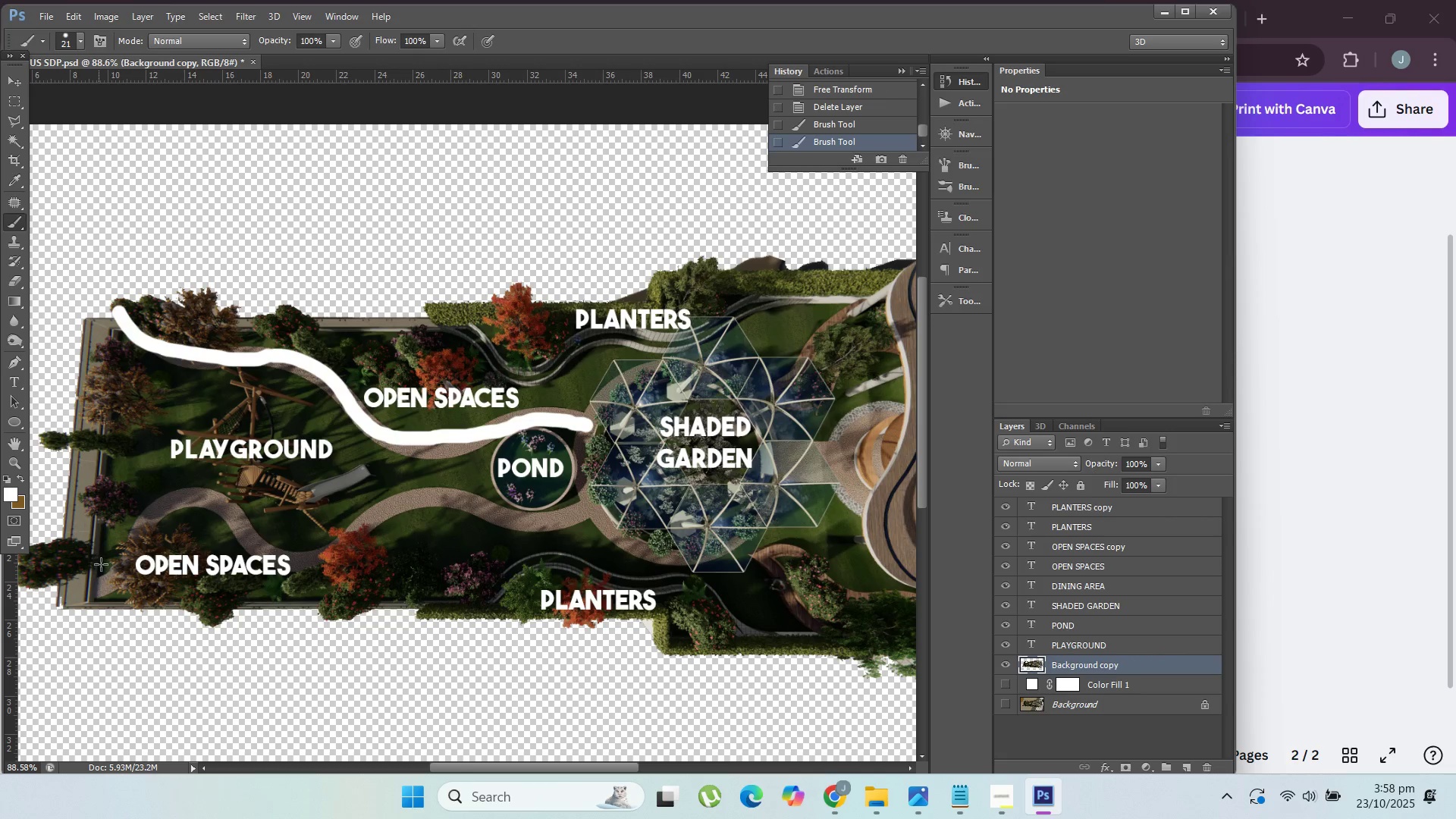 
left_click_drag(start_coordinate=[101, 580], to_coordinate=[585, 502])
 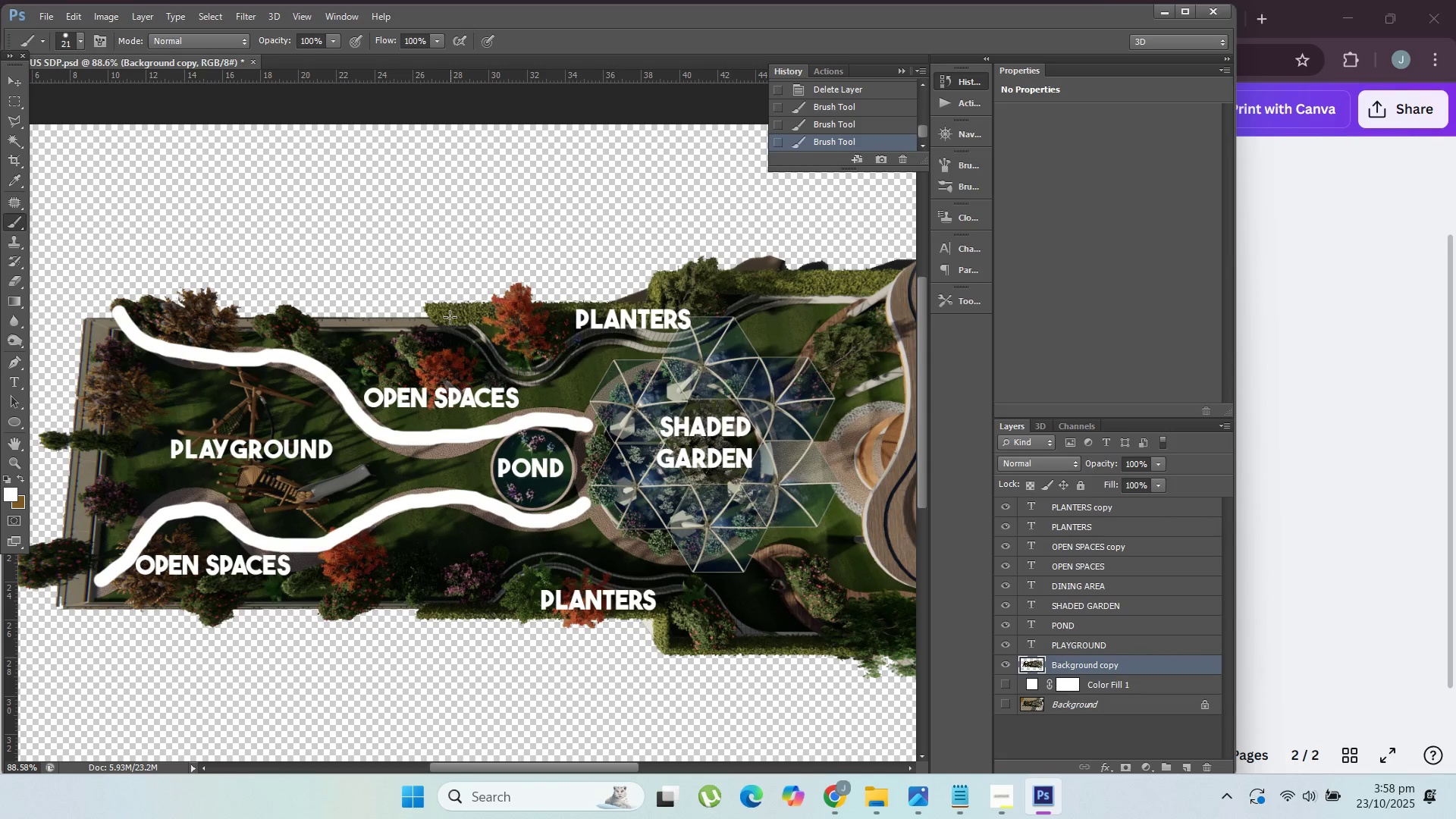 
left_click_drag(start_coordinate=[442, 327], to_coordinate=[827, 304])
 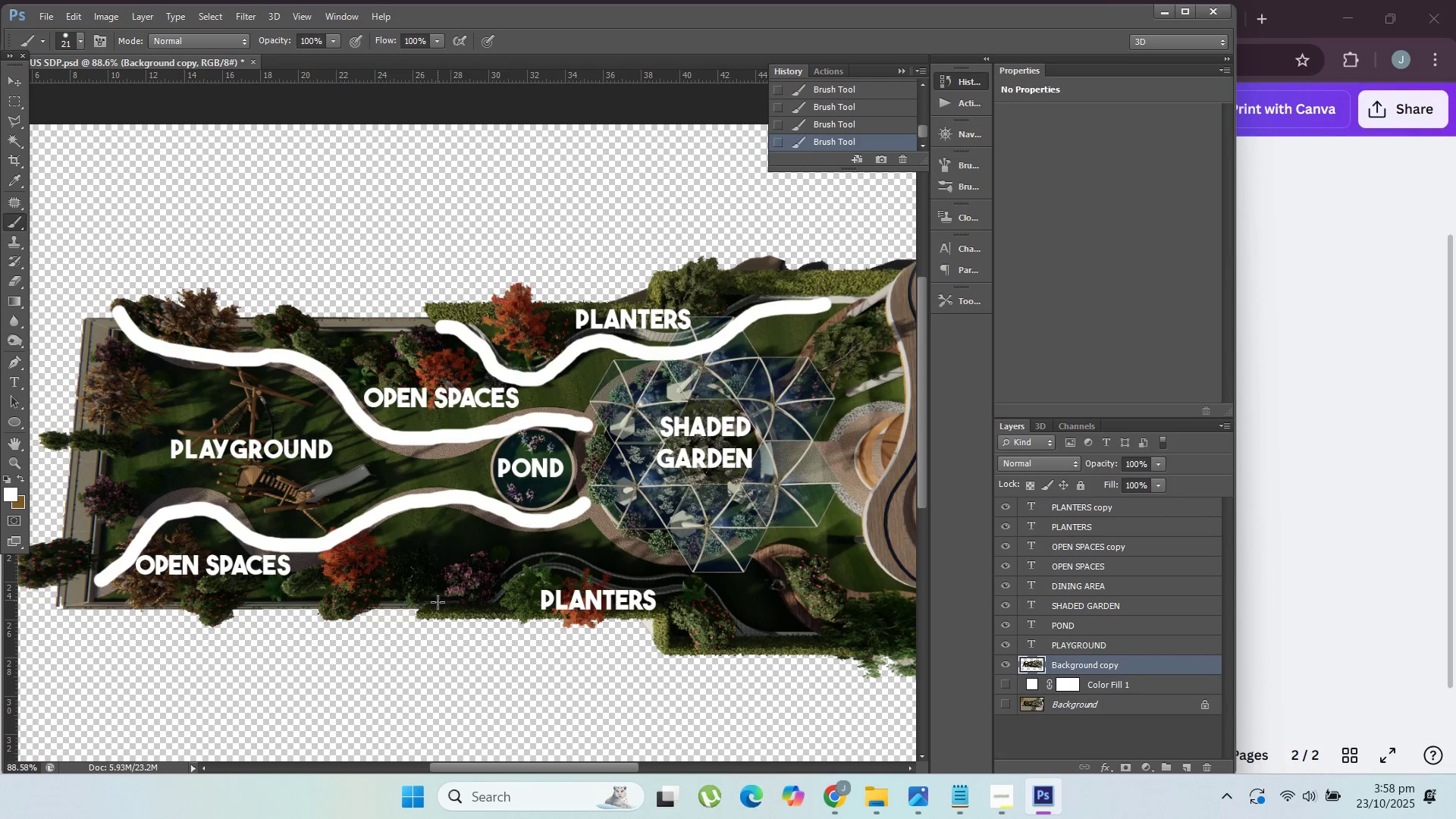 
left_click_drag(start_coordinate=[433, 601], to_coordinate=[819, 620])
 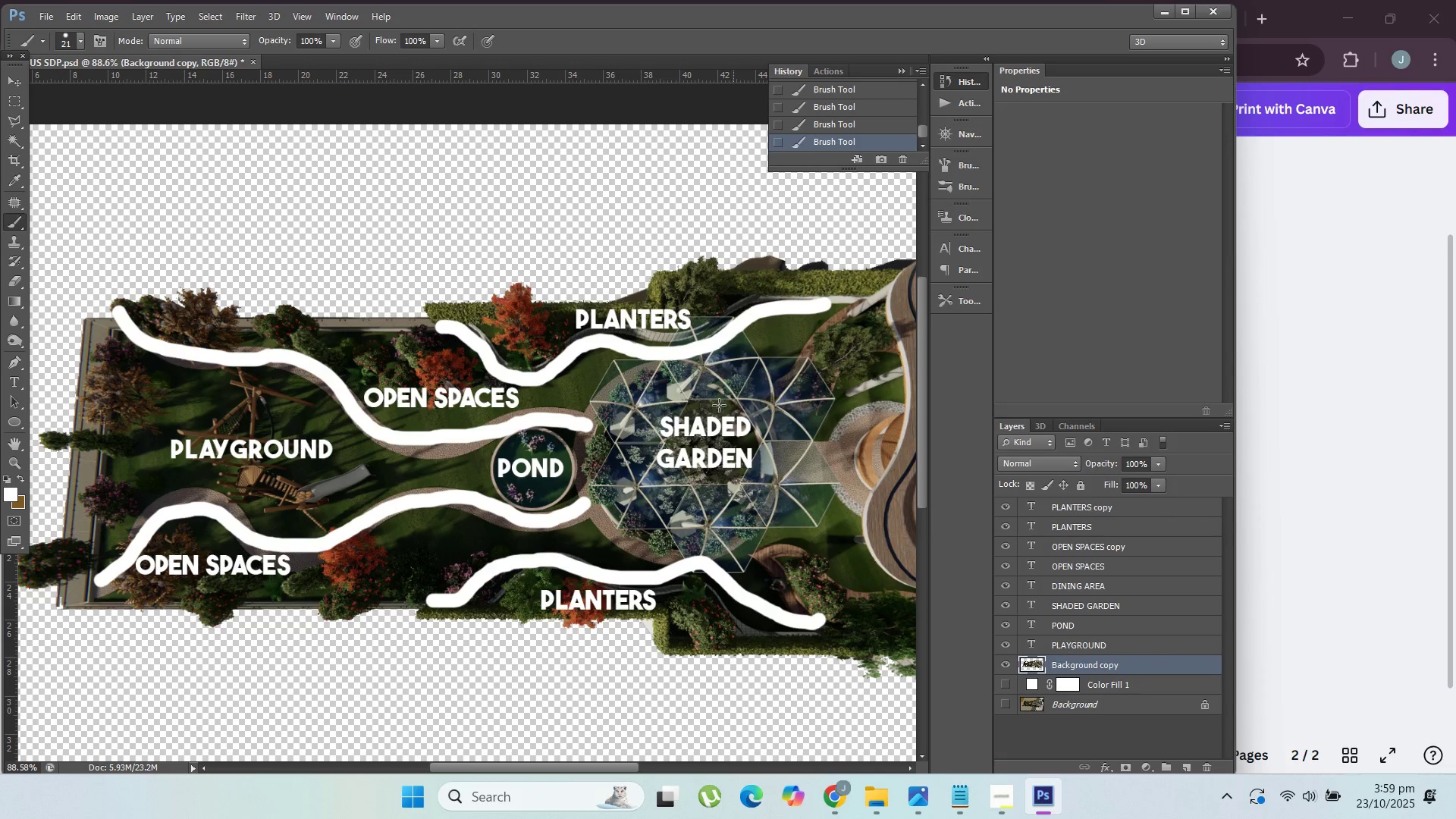 
hold_key(key=AltLeft, duration=1.52)
scroll: coordinate [400, 503], scroll_direction: none, amount: 0.0
 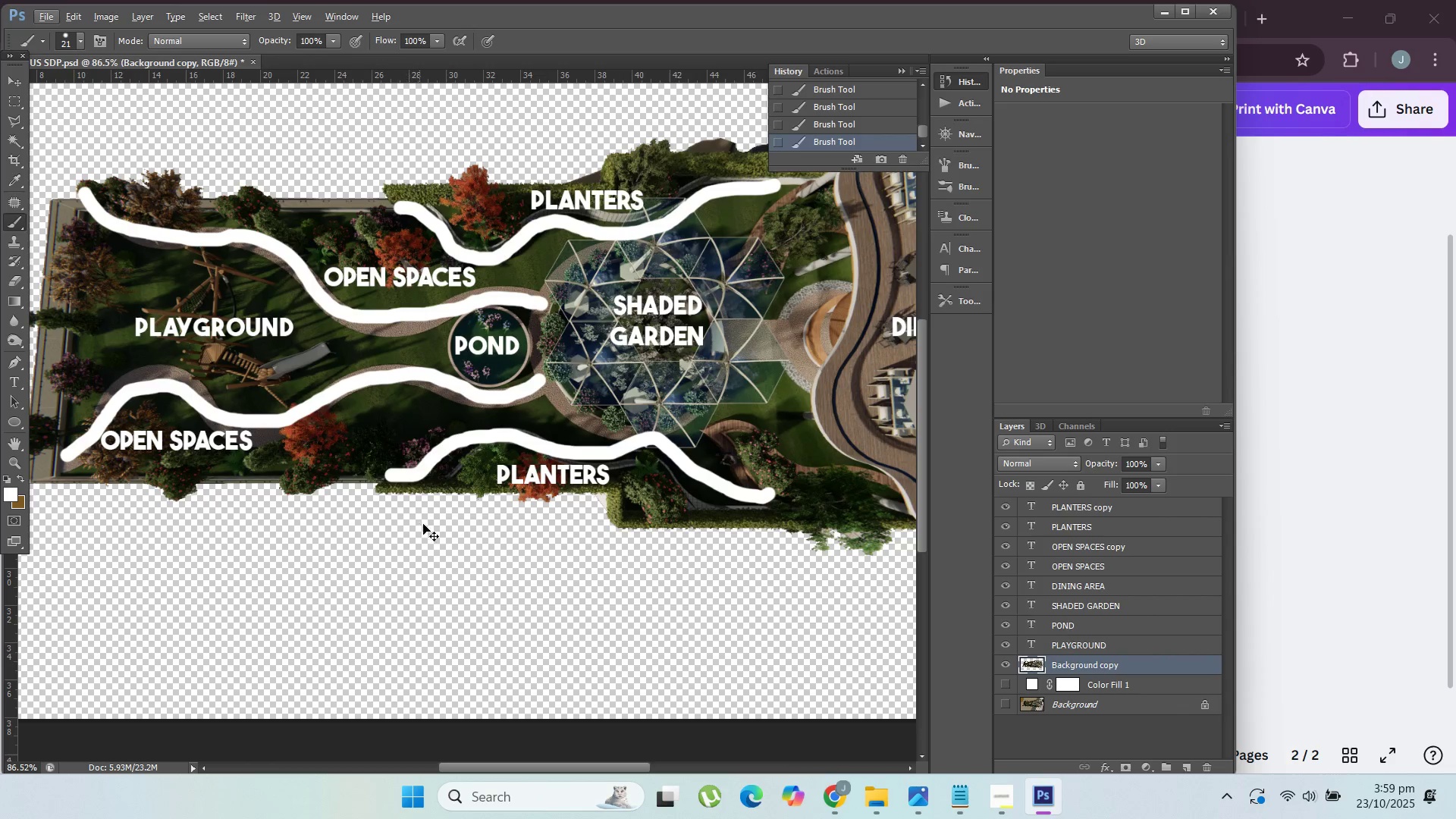 
hold_key(key=AltLeft, duration=0.53)
 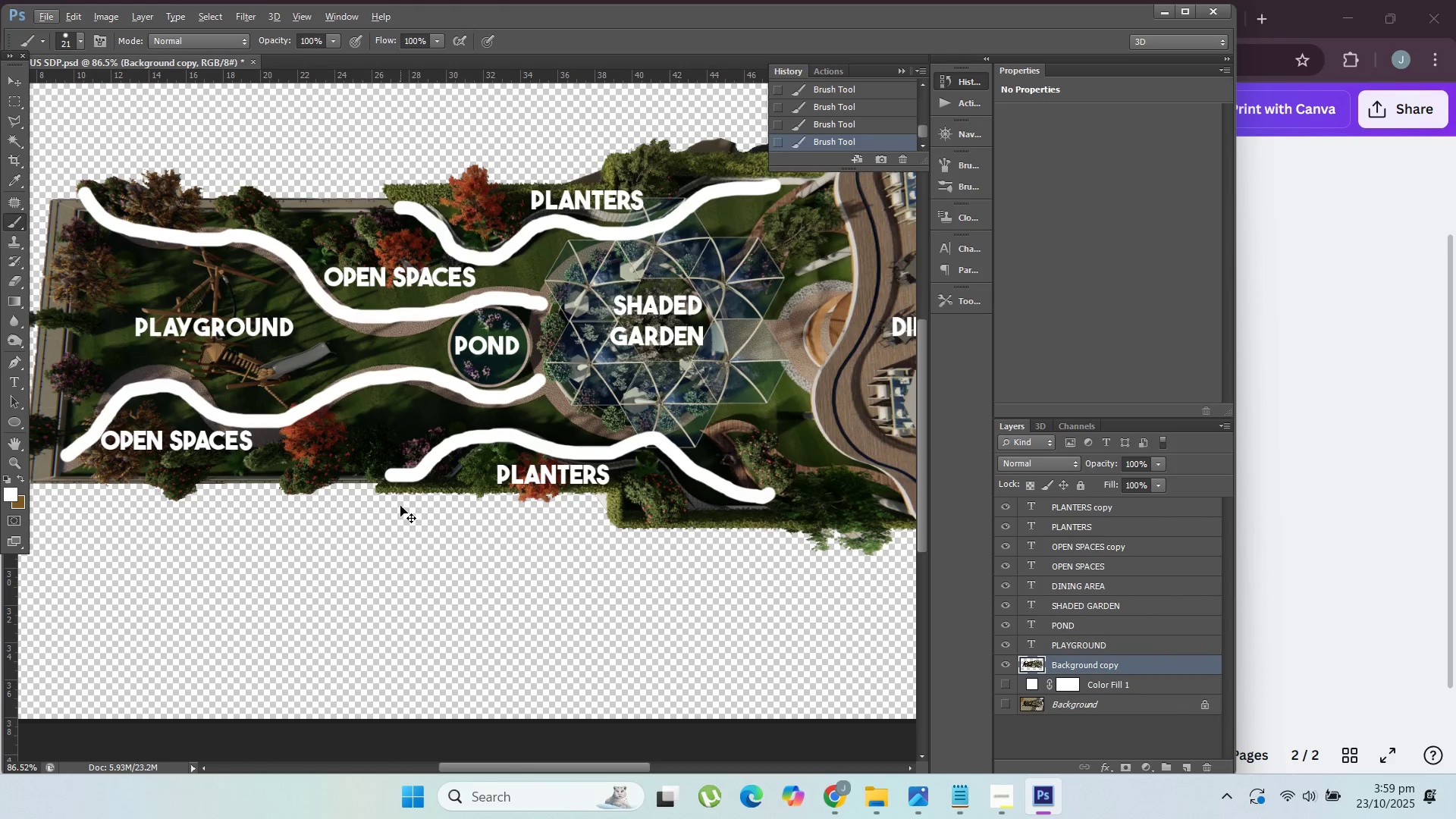 
key(Control+Z)
 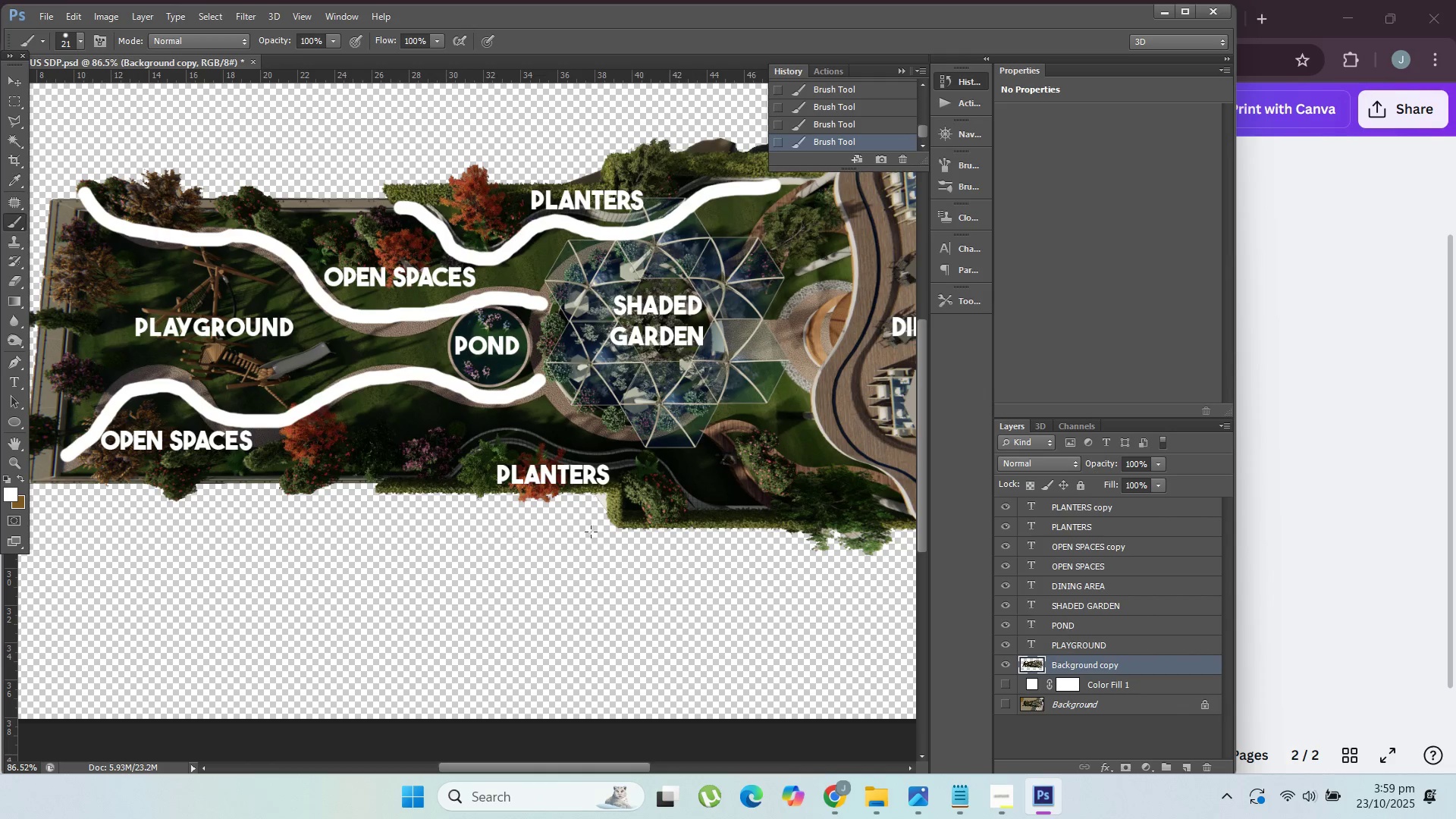 
key(Control+ControlLeft)
 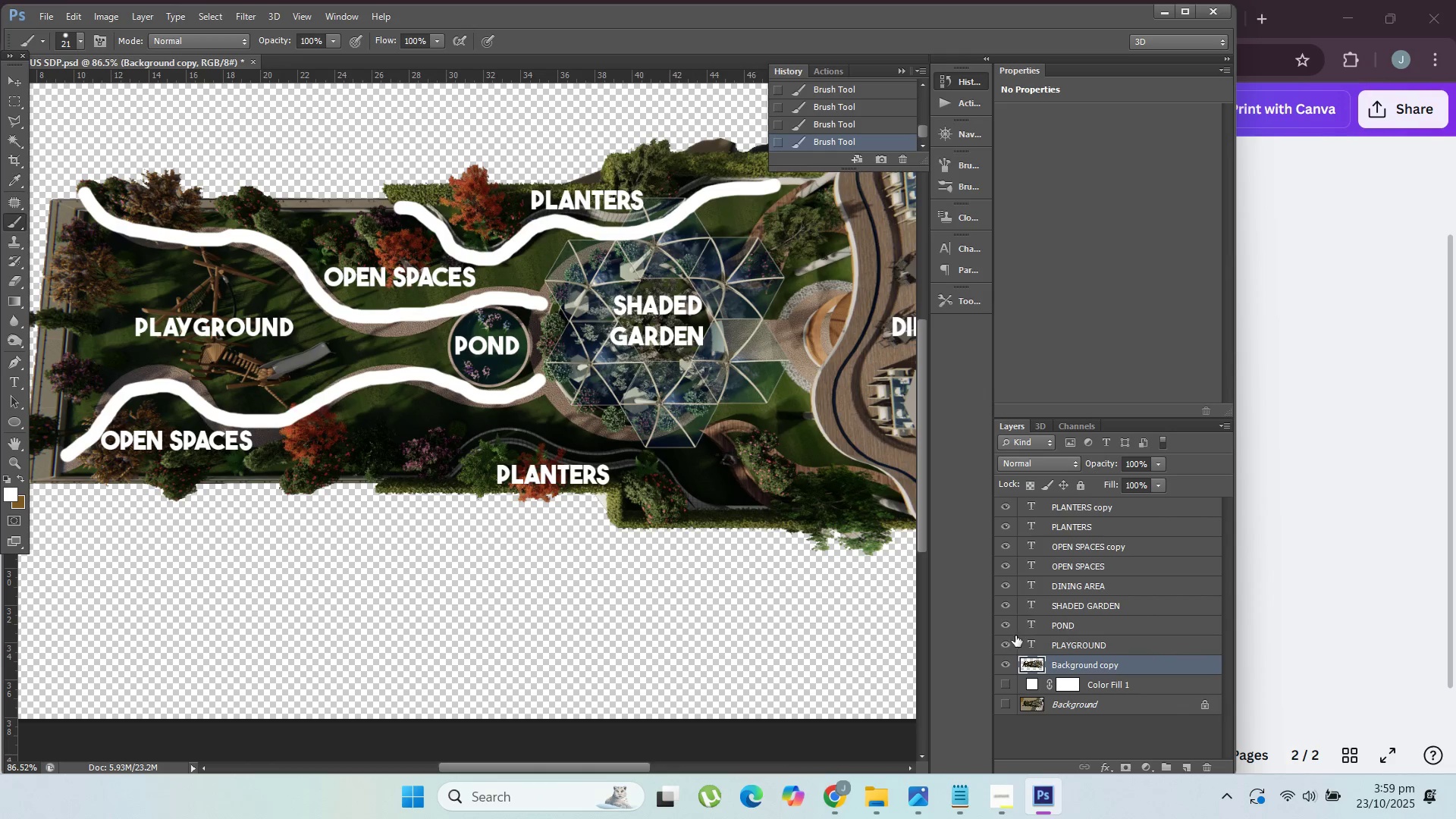 
key(Control+Z)
 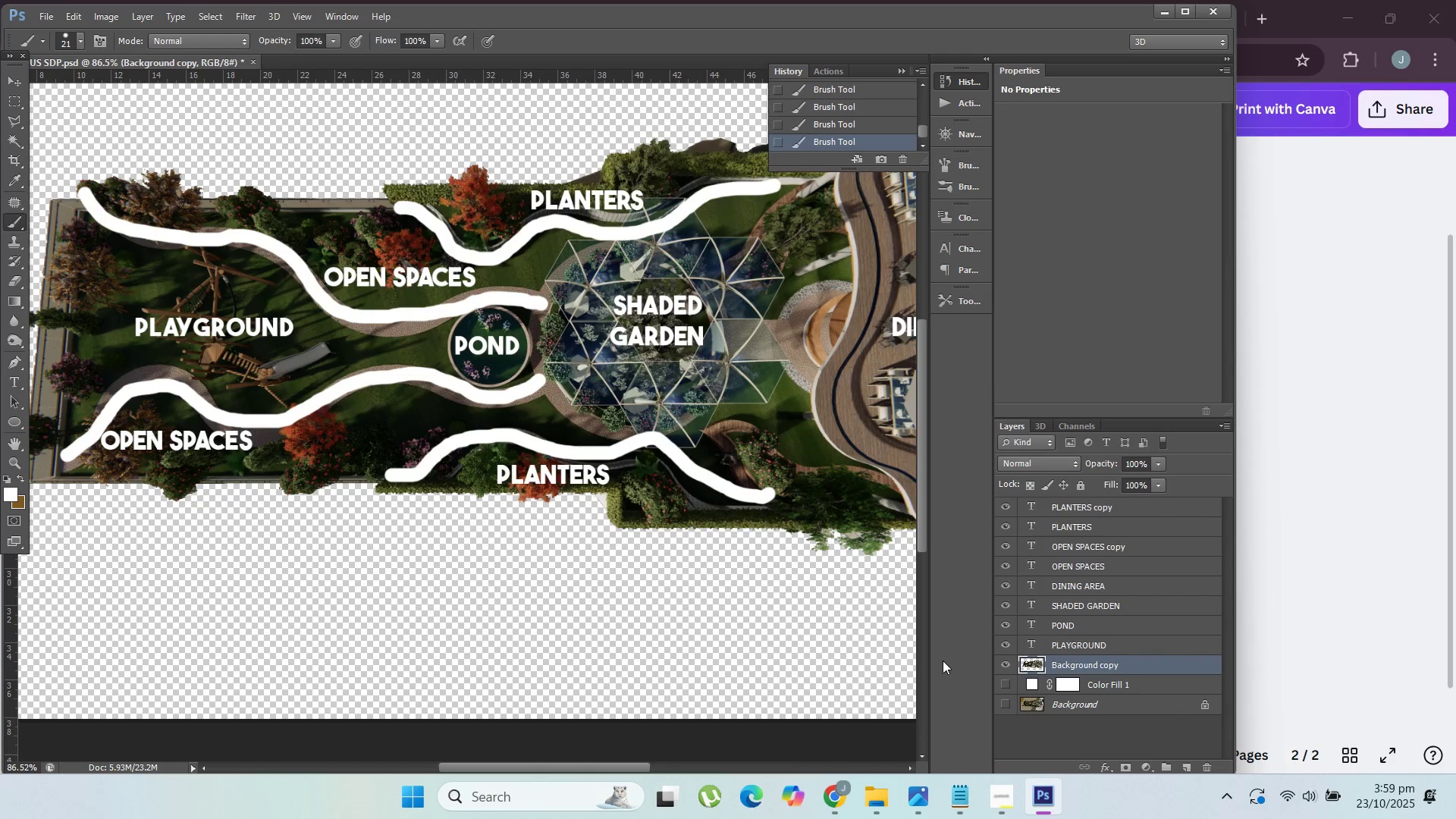 
key(Control+Z)
 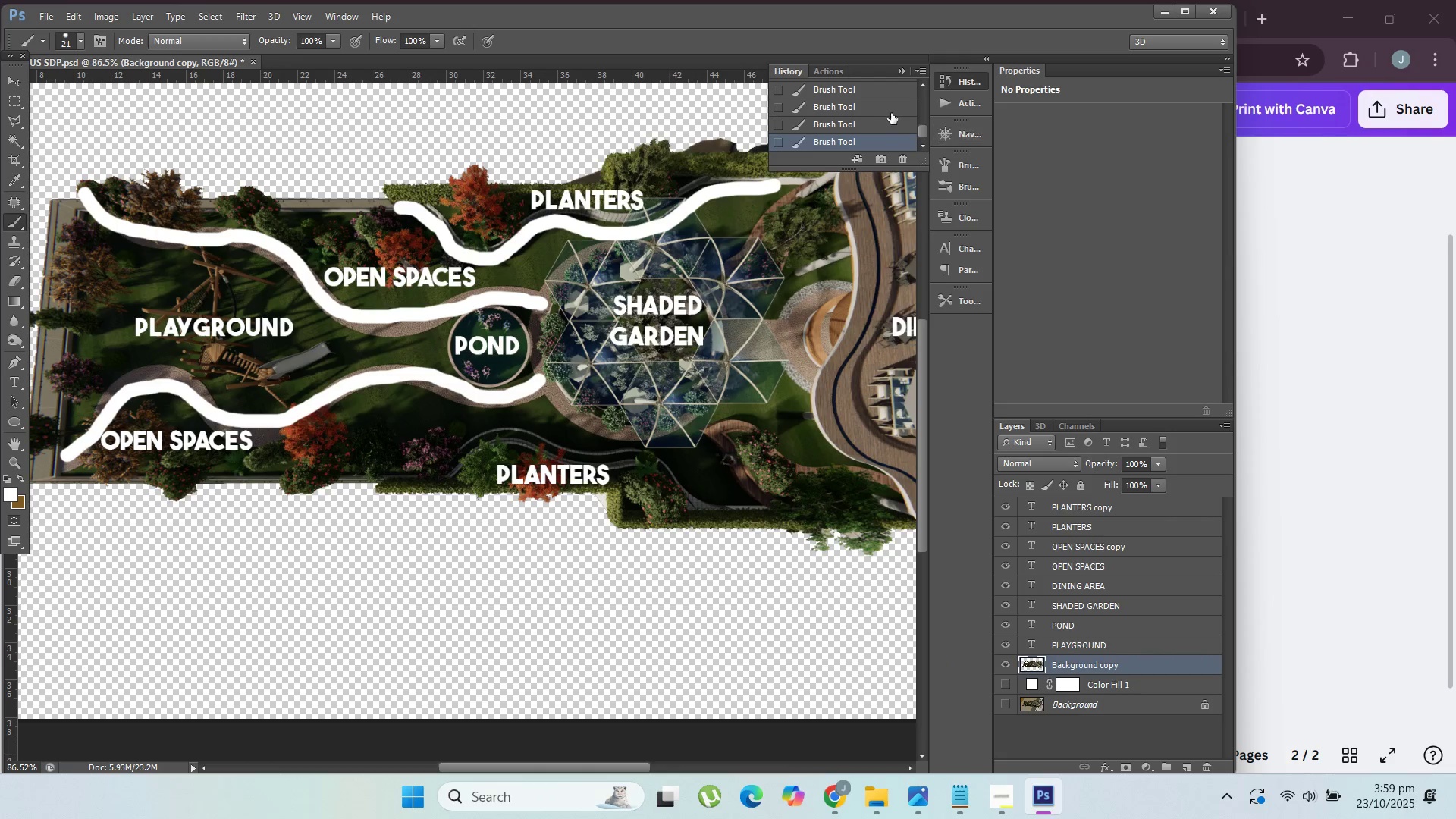 
left_click([869, 106])
 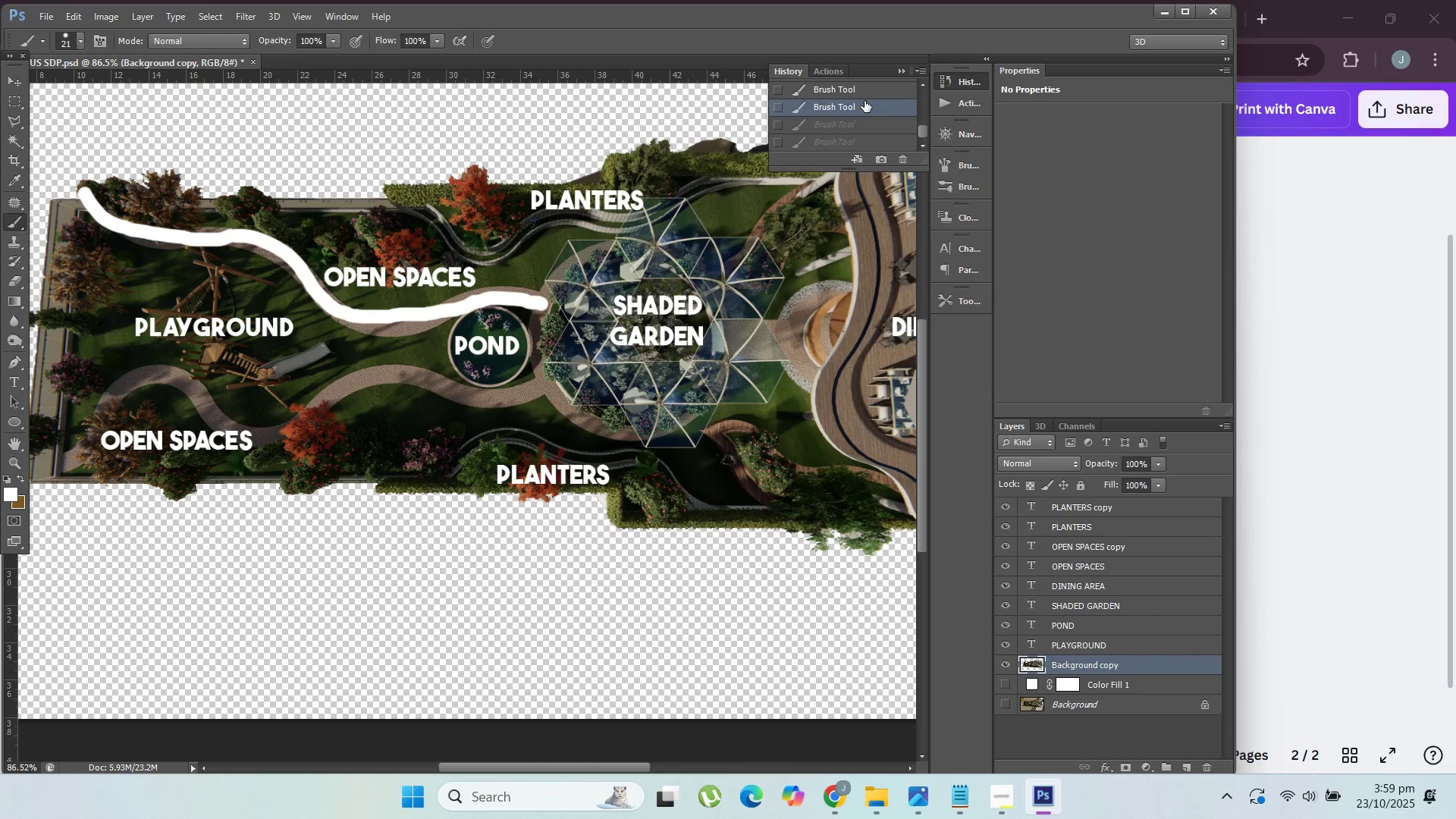 
scroll: coordinate [862, 108], scroll_direction: up, amount: 2.0
 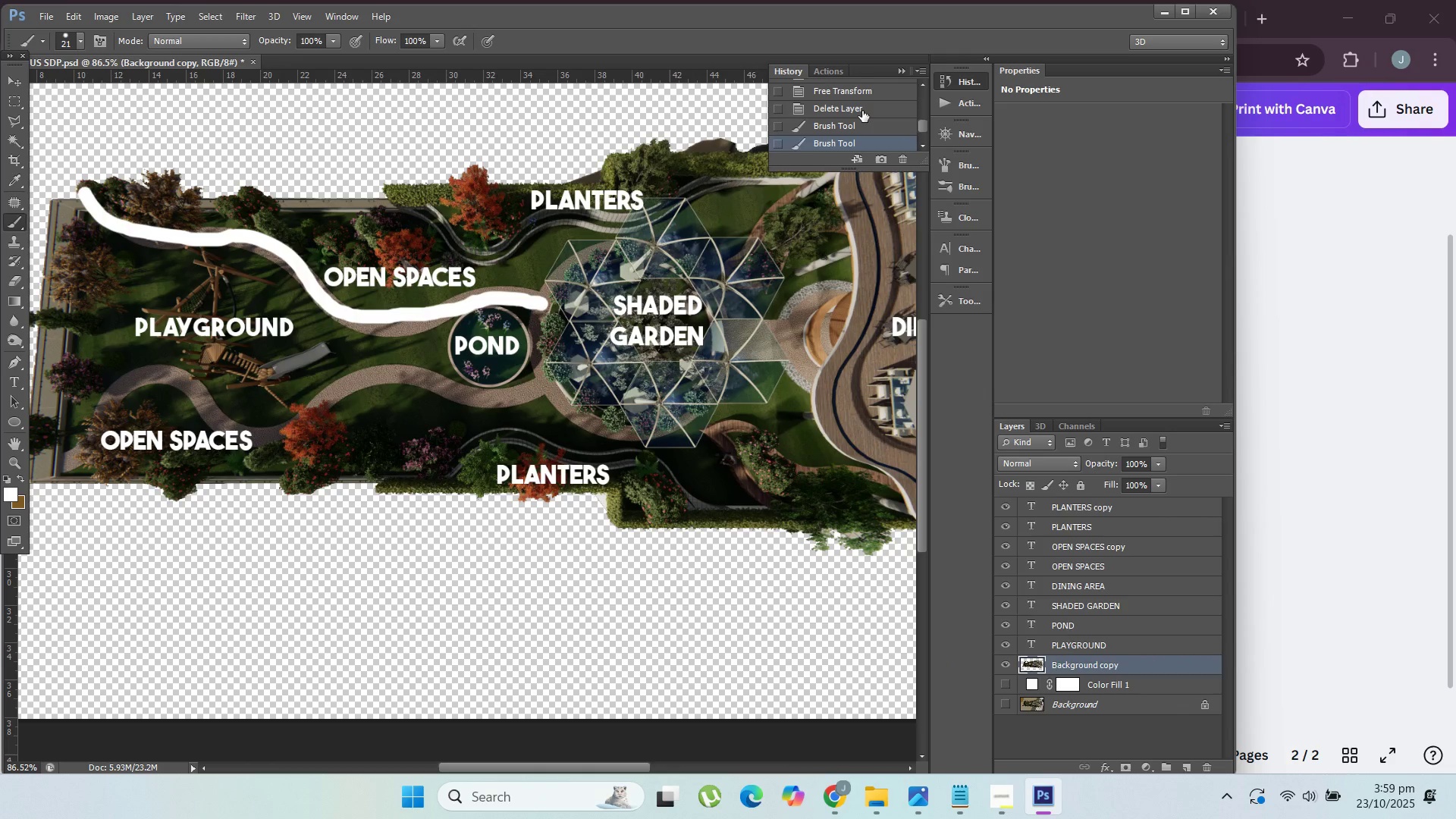 
left_click([862, 111])
 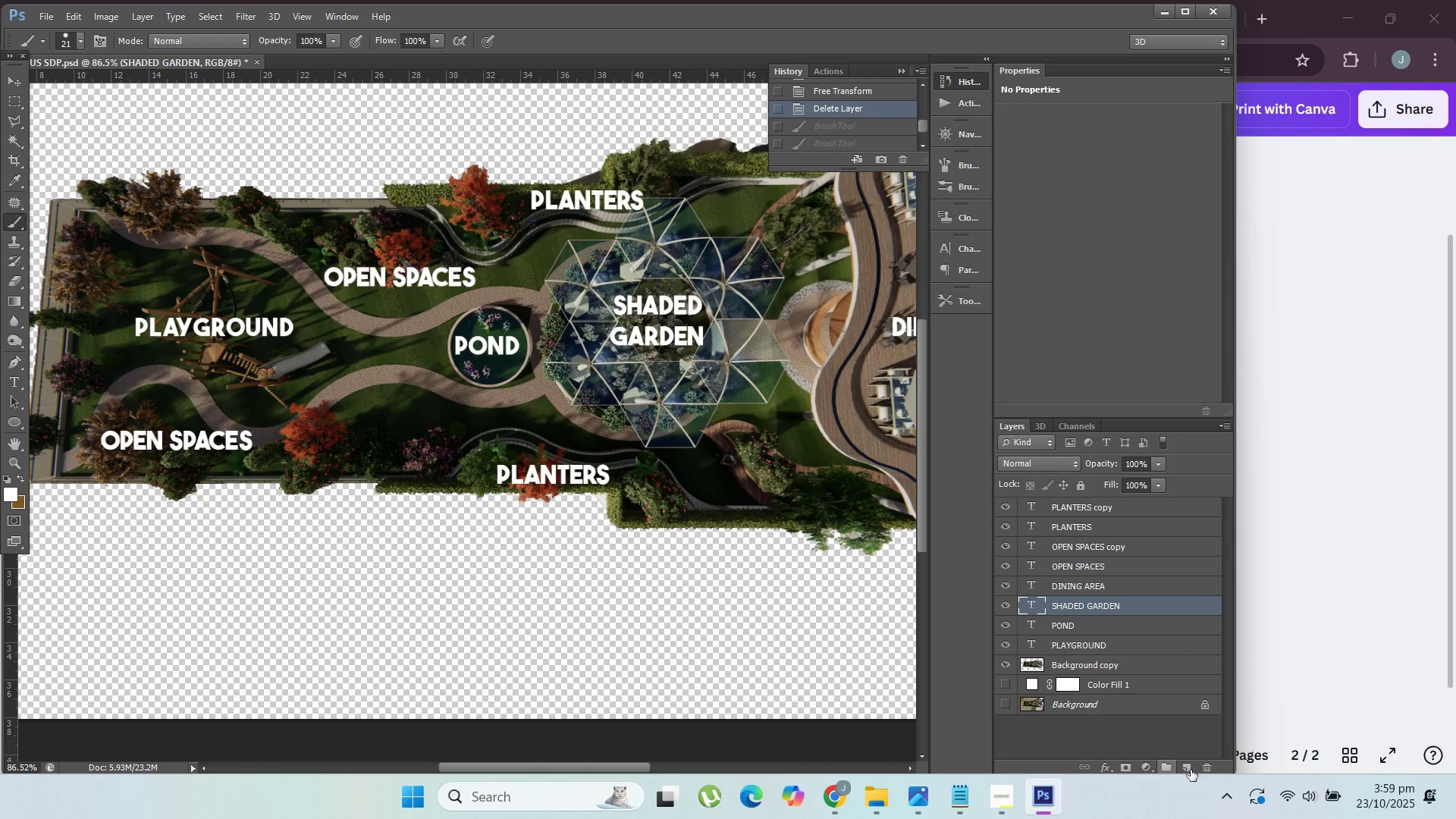 
left_click([1003, 812])